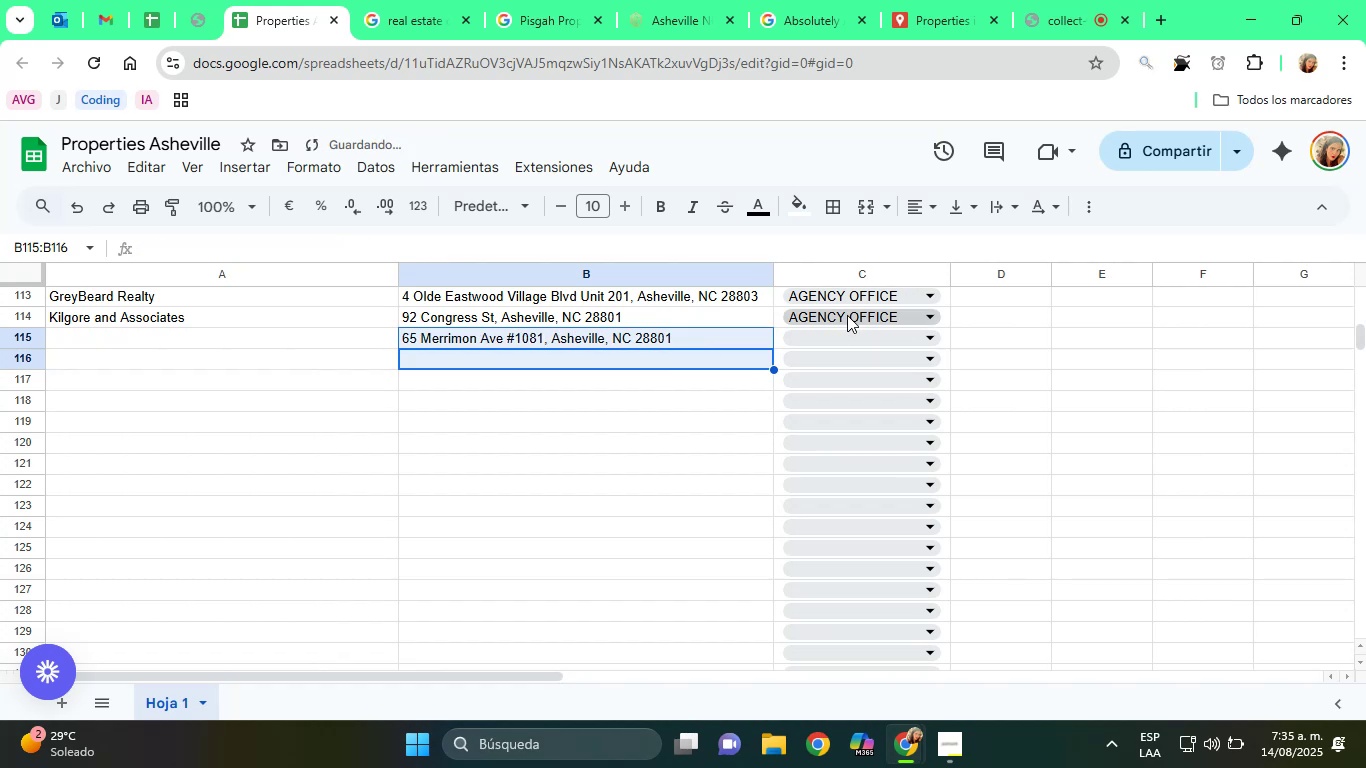 
left_click([849, 332])
 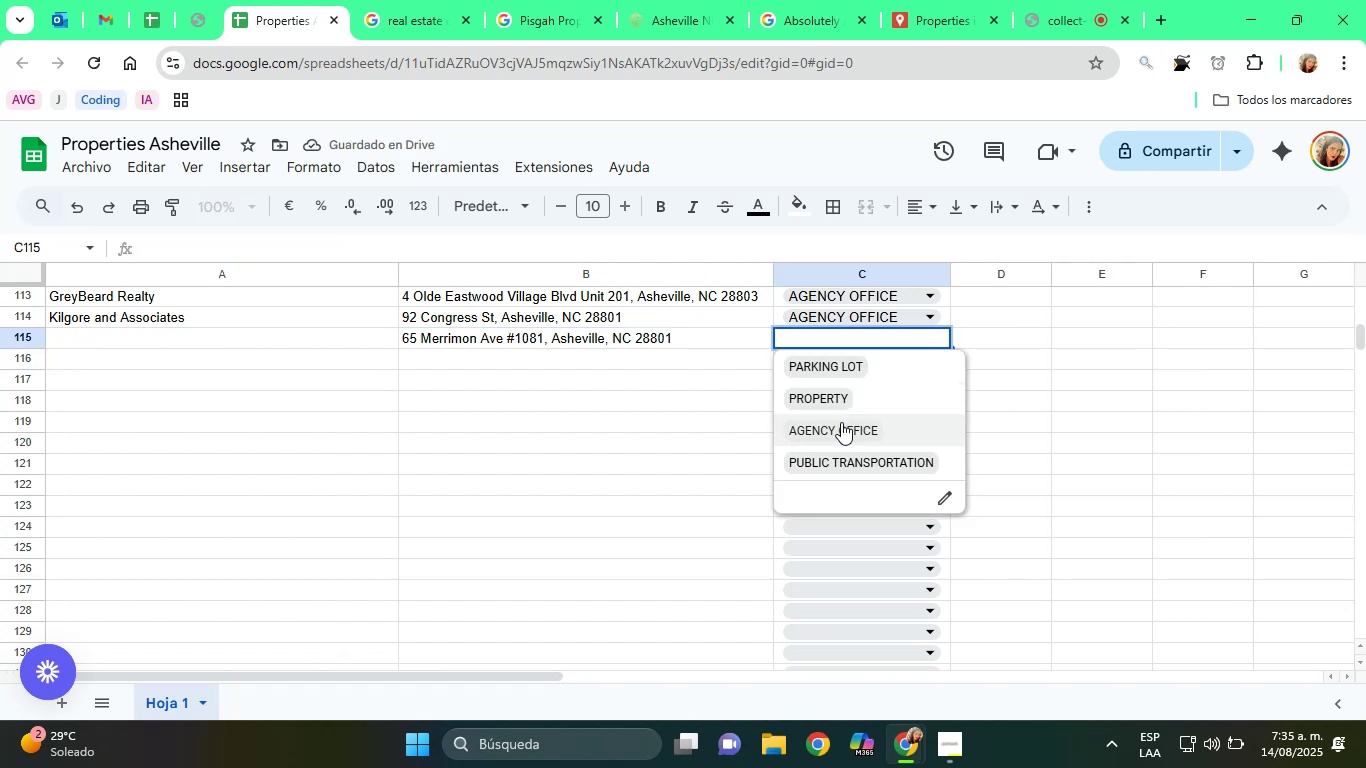 
left_click([842, 427])
 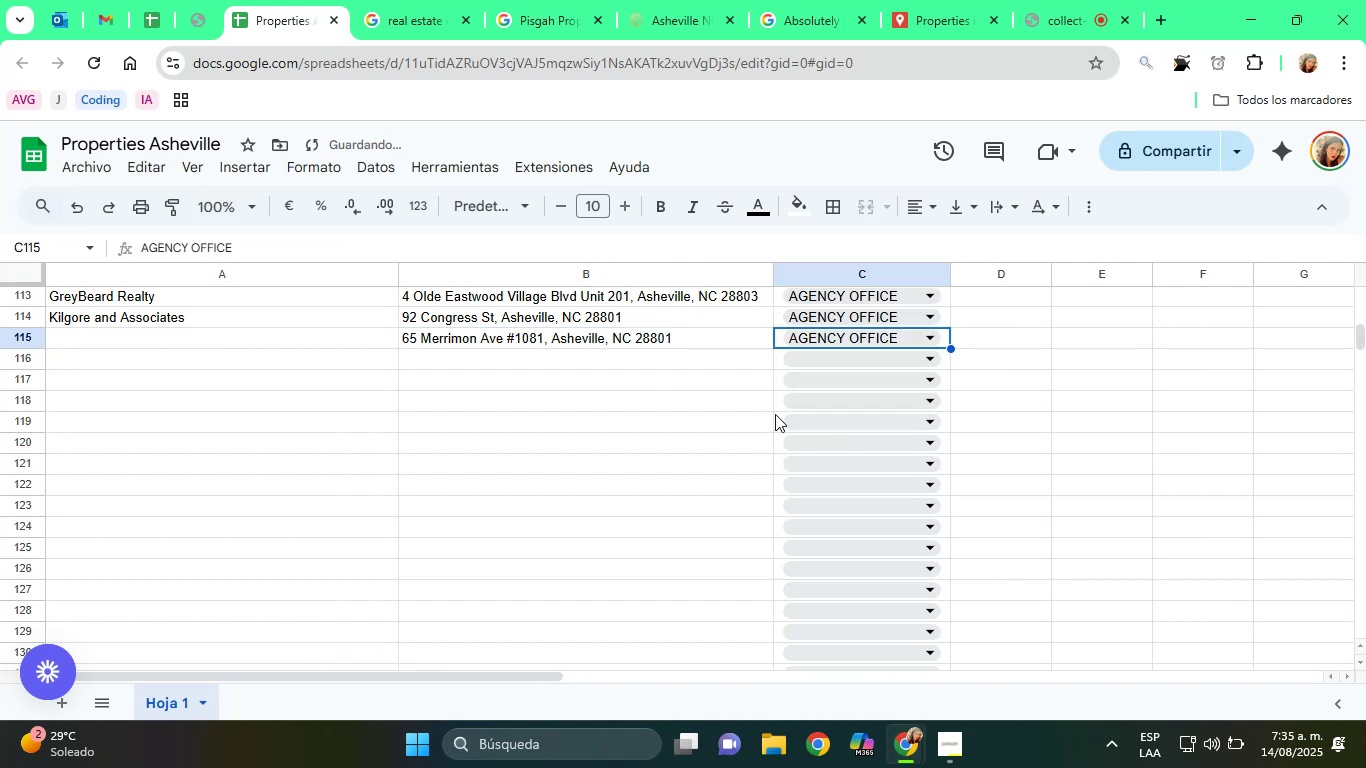 
left_click([688, 409])
 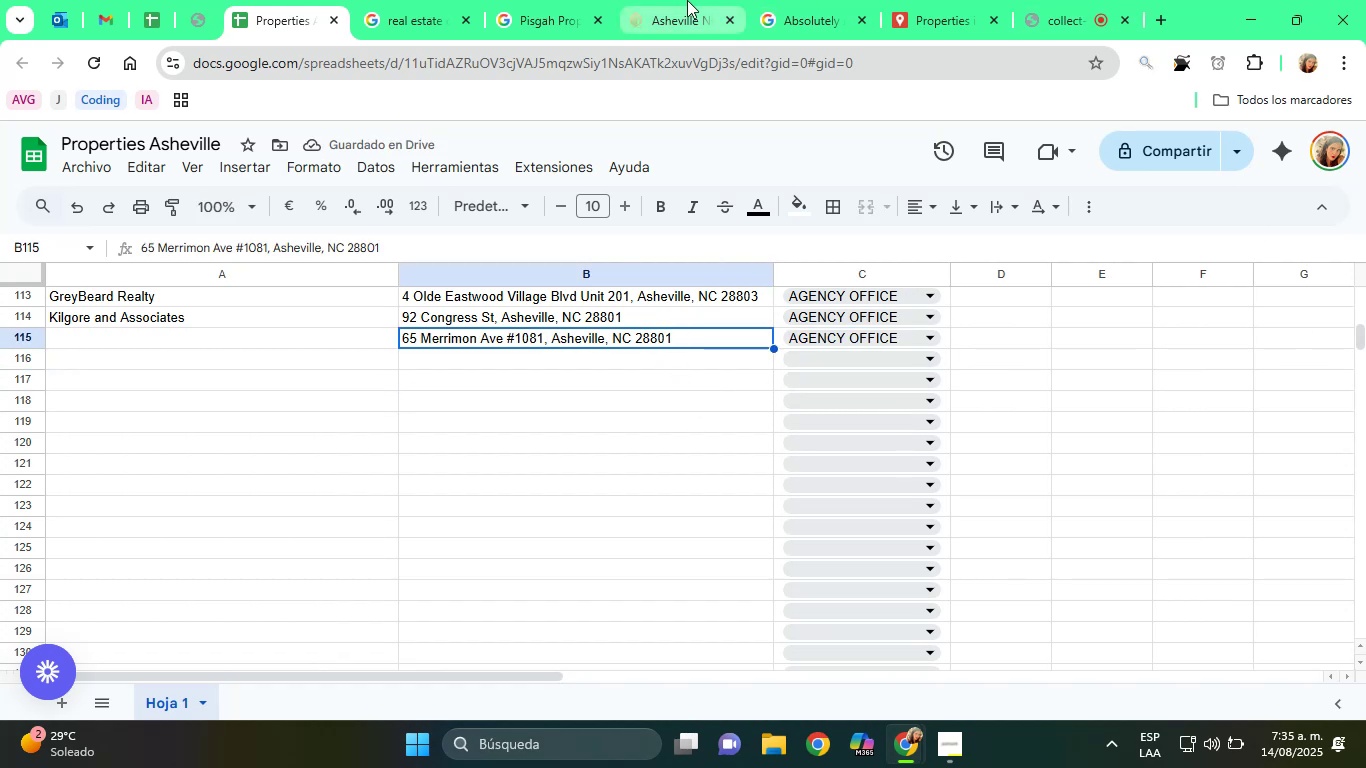 
left_click([687, 0])
 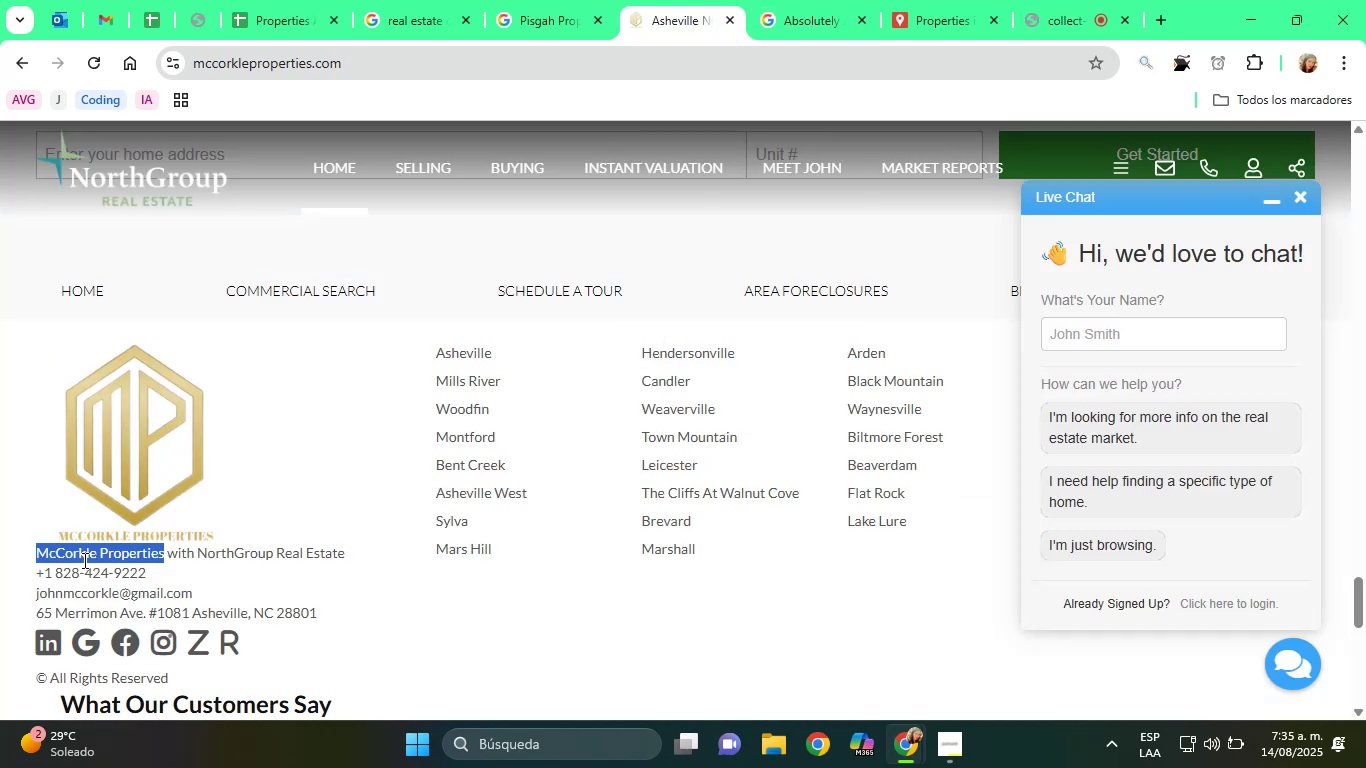 
right_click([81, 544])
 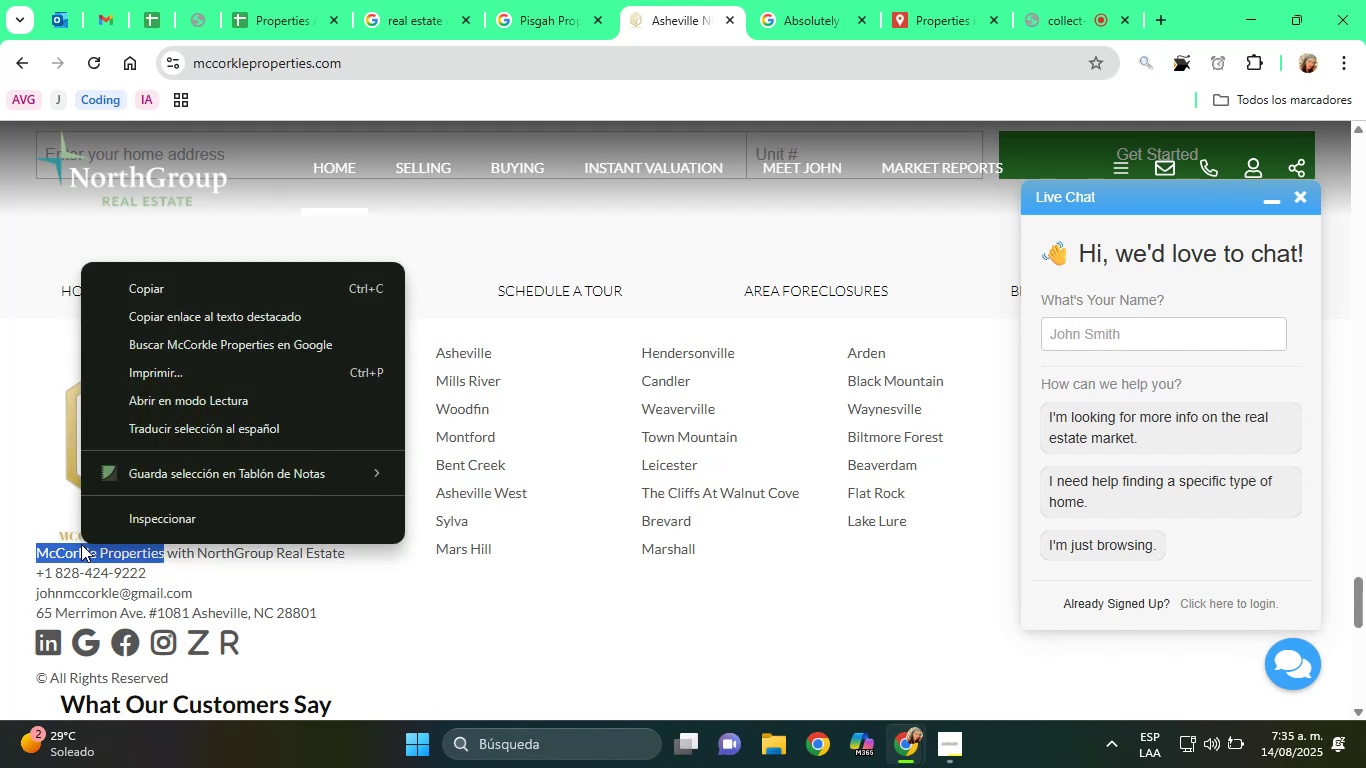 
scroll: coordinate [142, 385], scroll_direction: up, amount: 1.0
 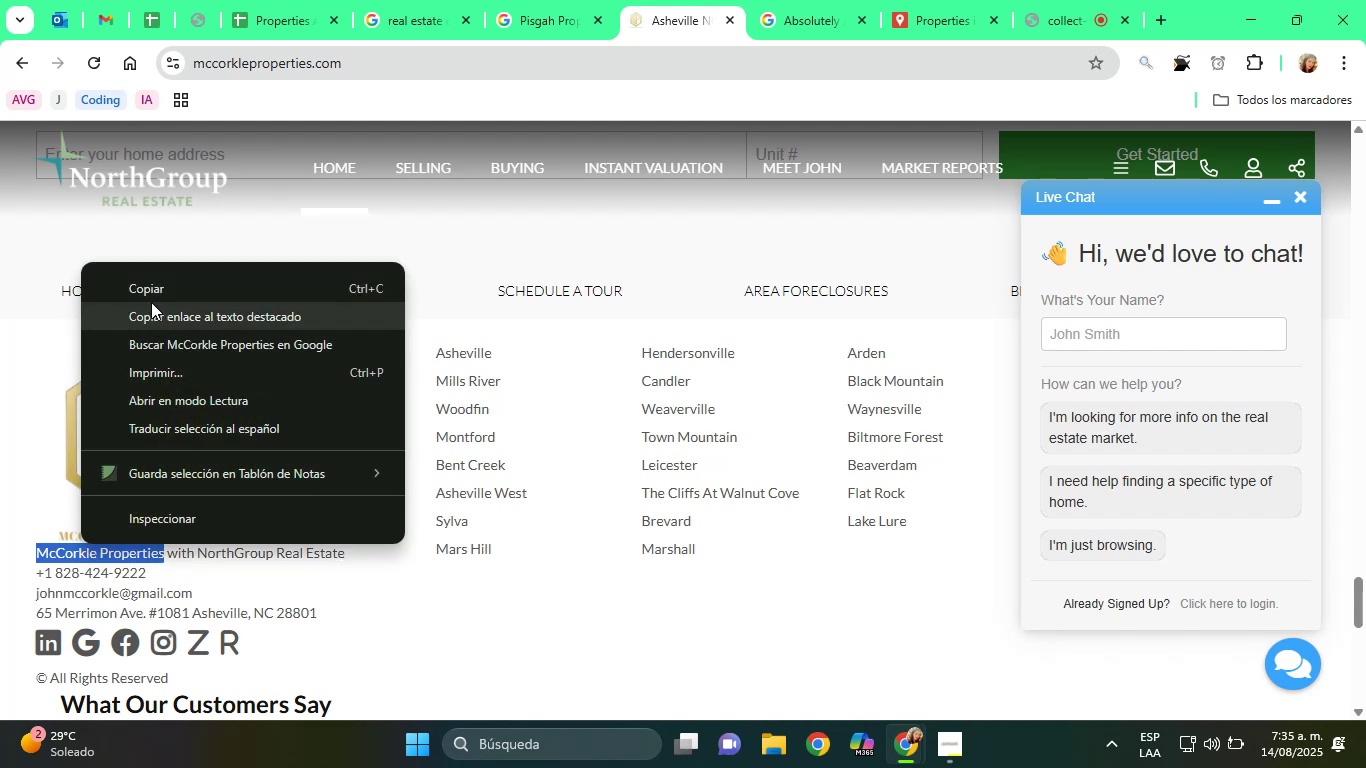 
left_click([151, 295])
 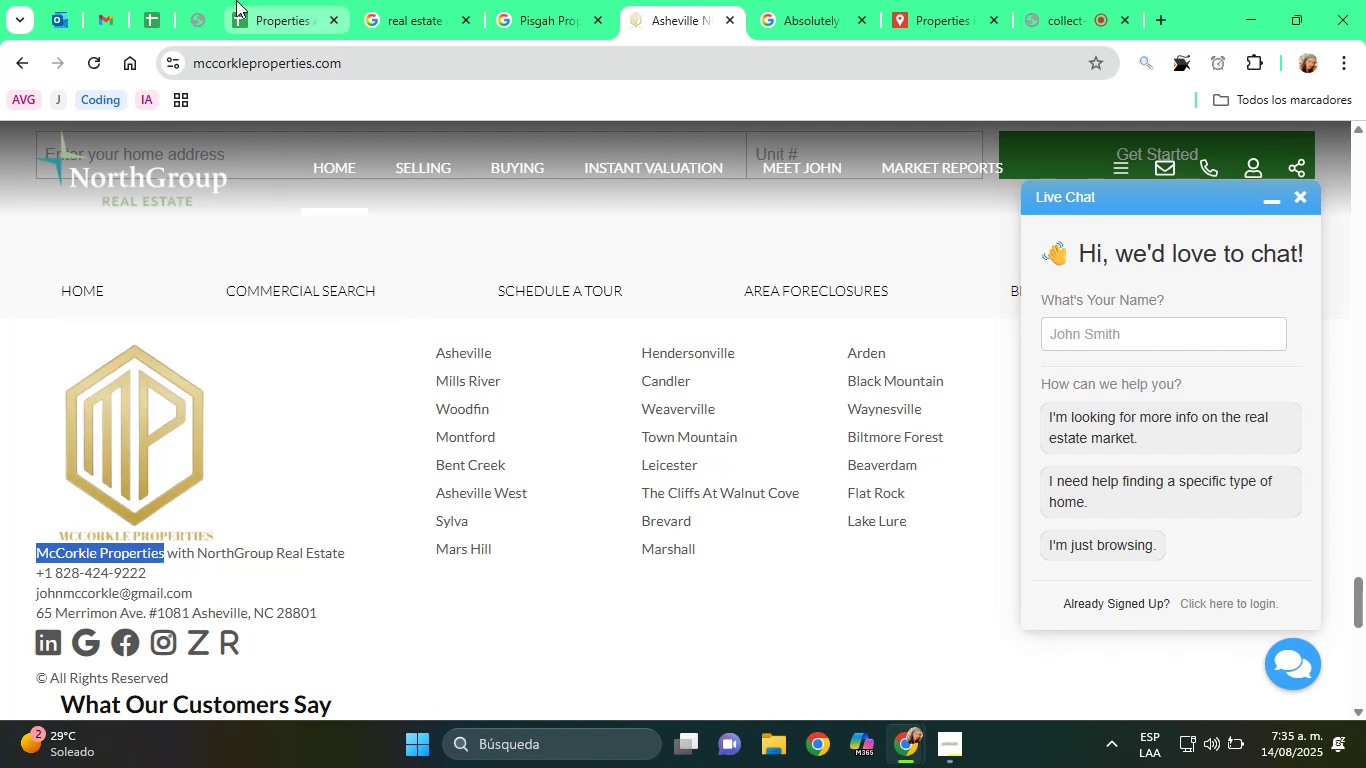 
left_click([236, 0])
 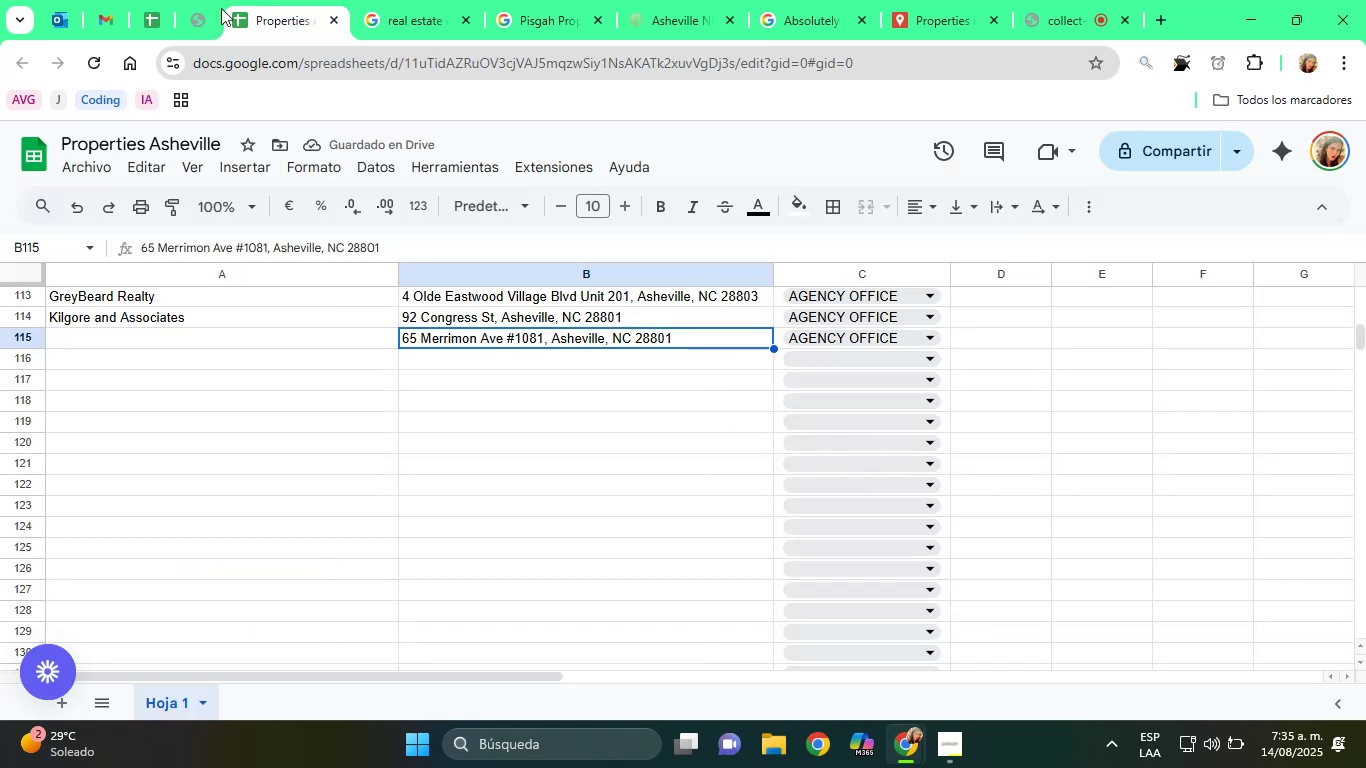 
key(Control+ControlLeft)
 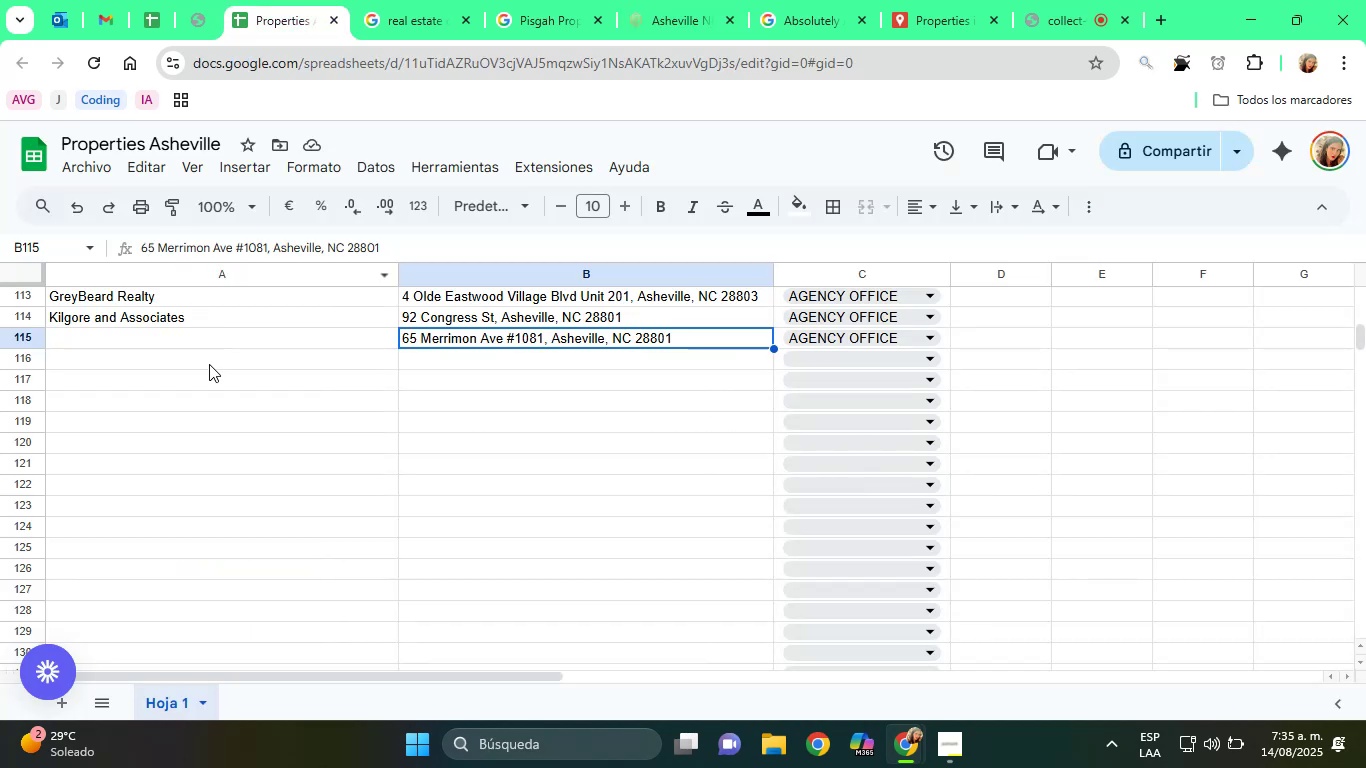 
left_click([194, 350])
 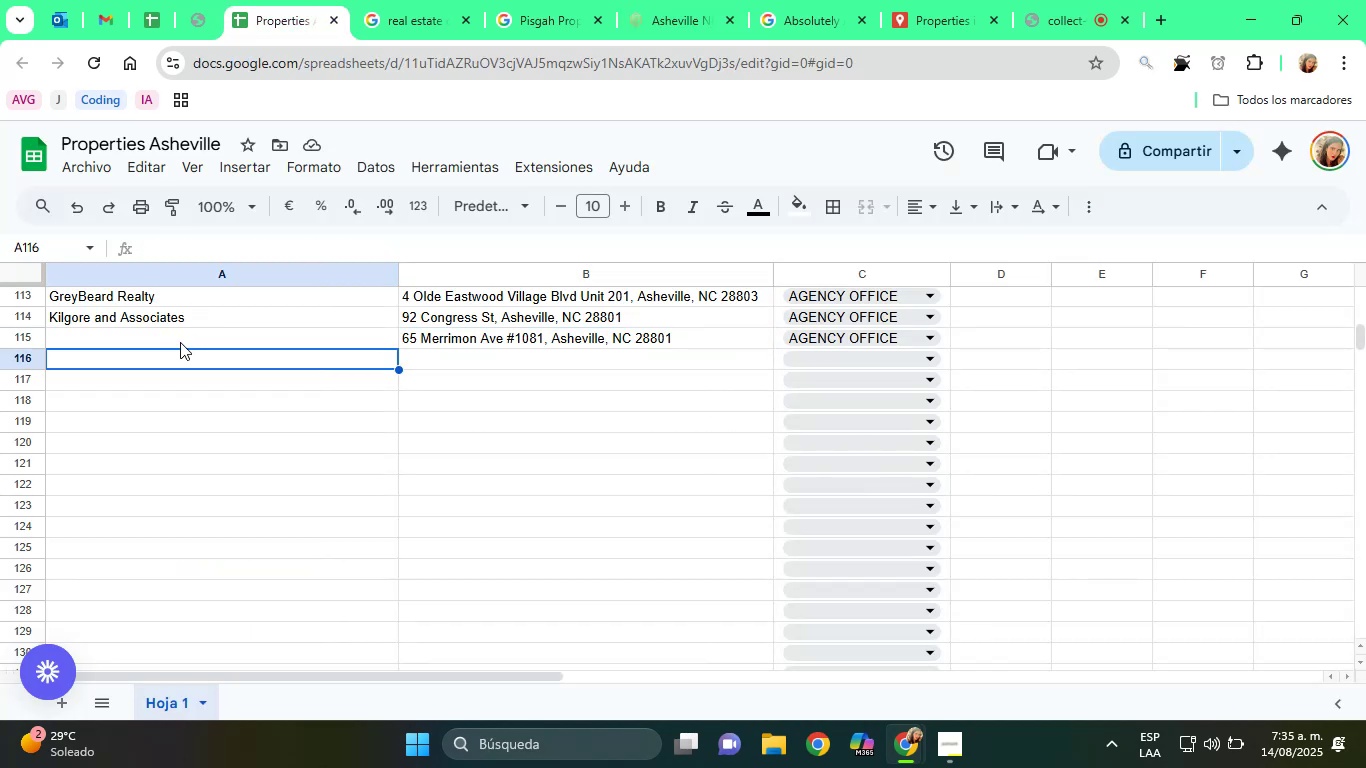 
left_click([180, 341])
 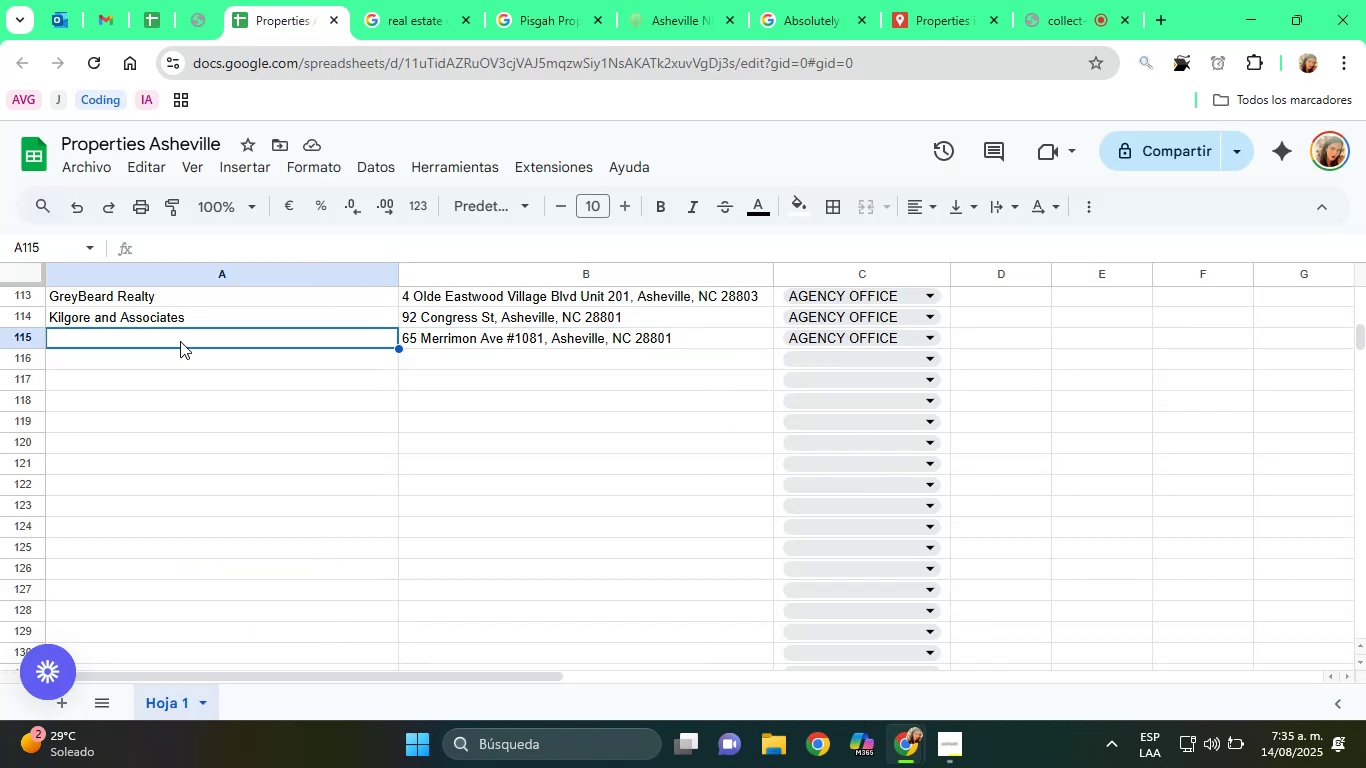 
key(Control+V)
 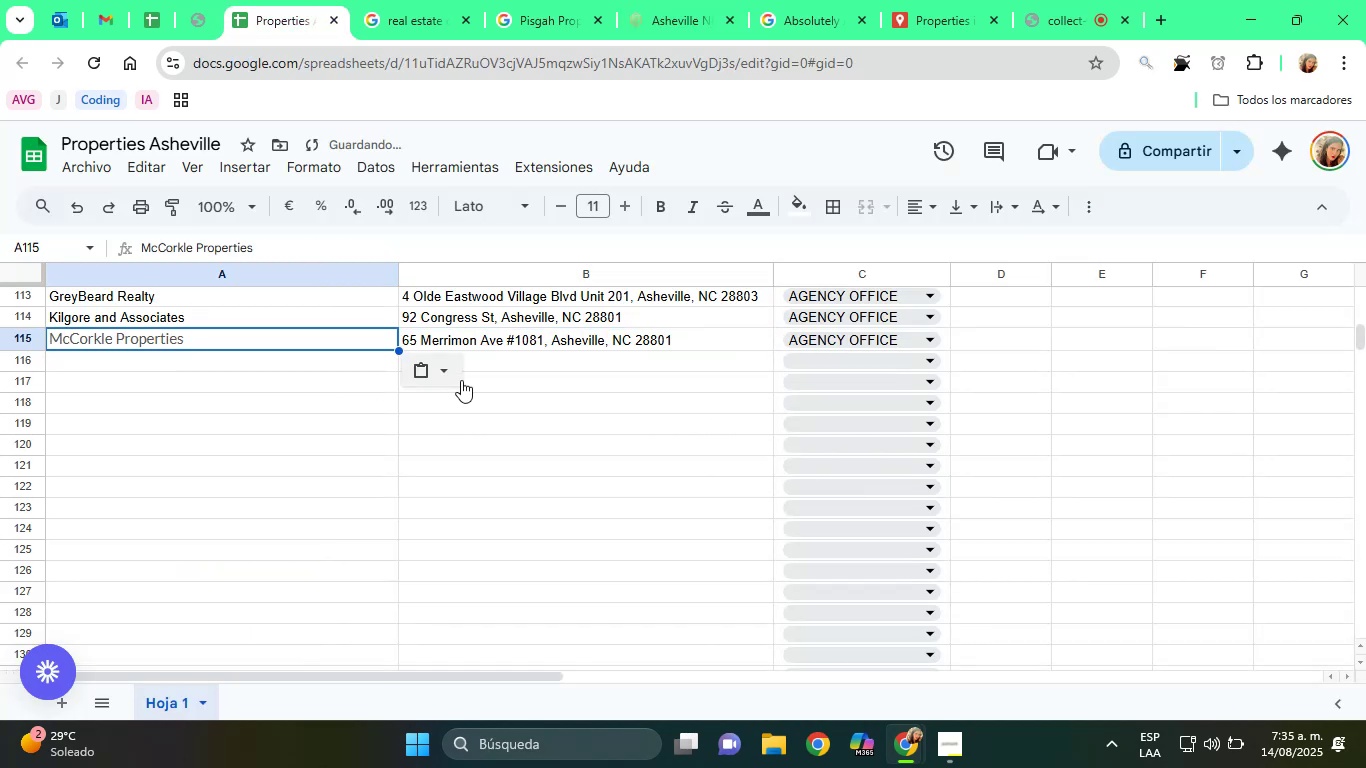 
left_click([436, 375])
 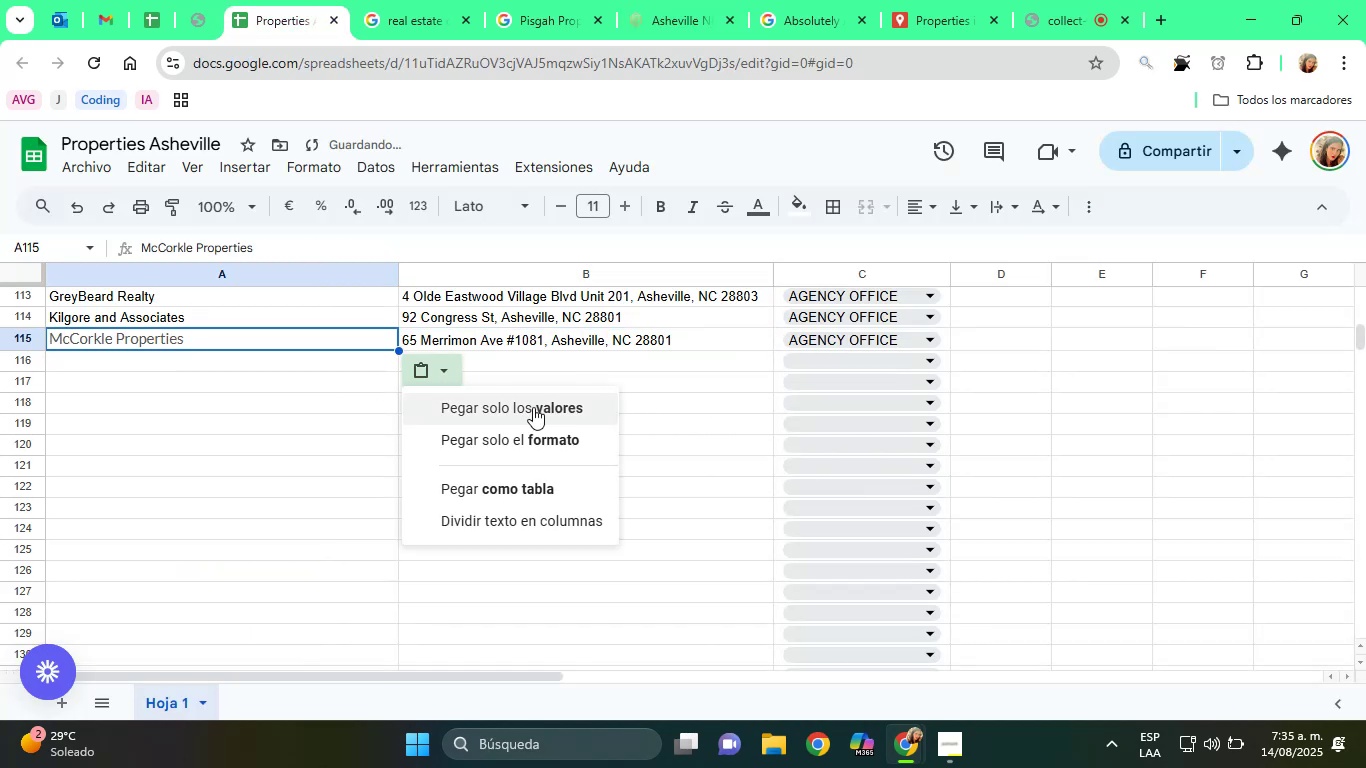 
left_click([533, 407])
 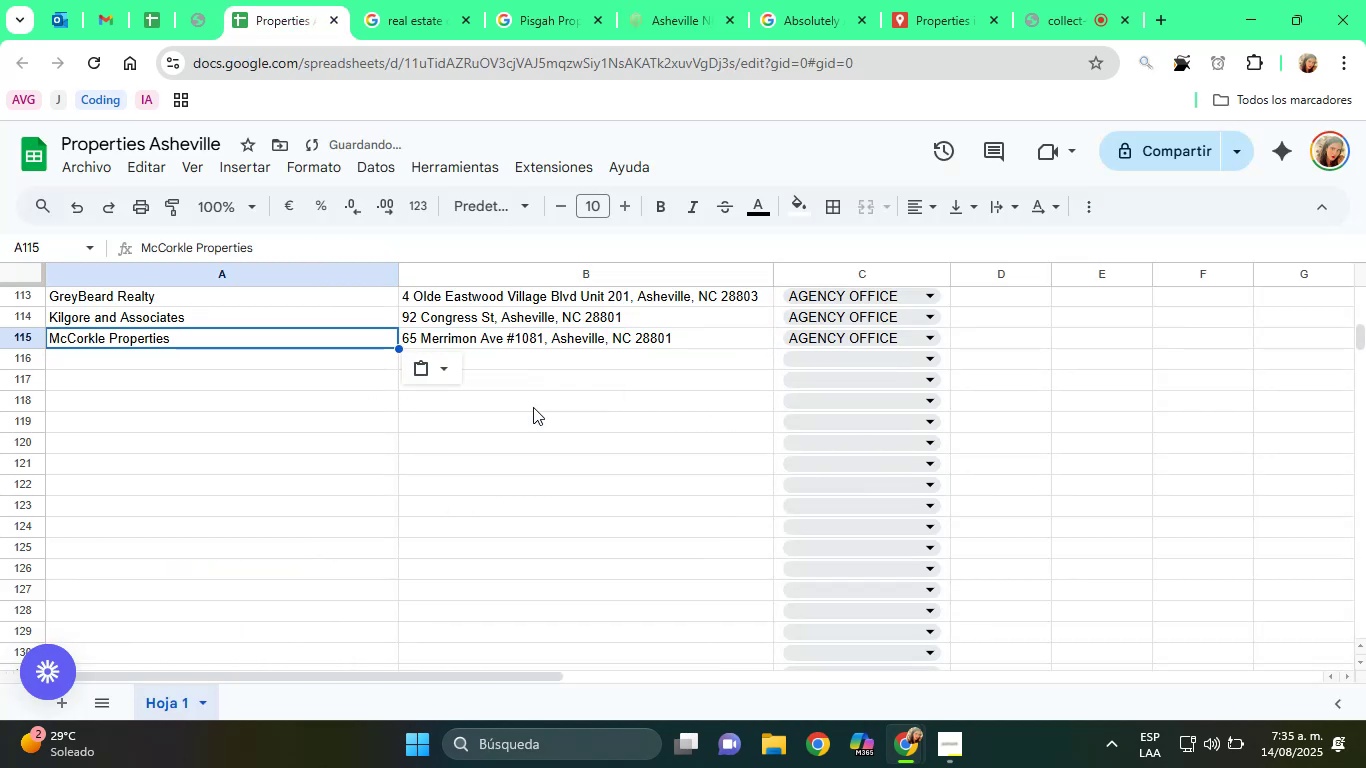 
left_click([507, 443])
 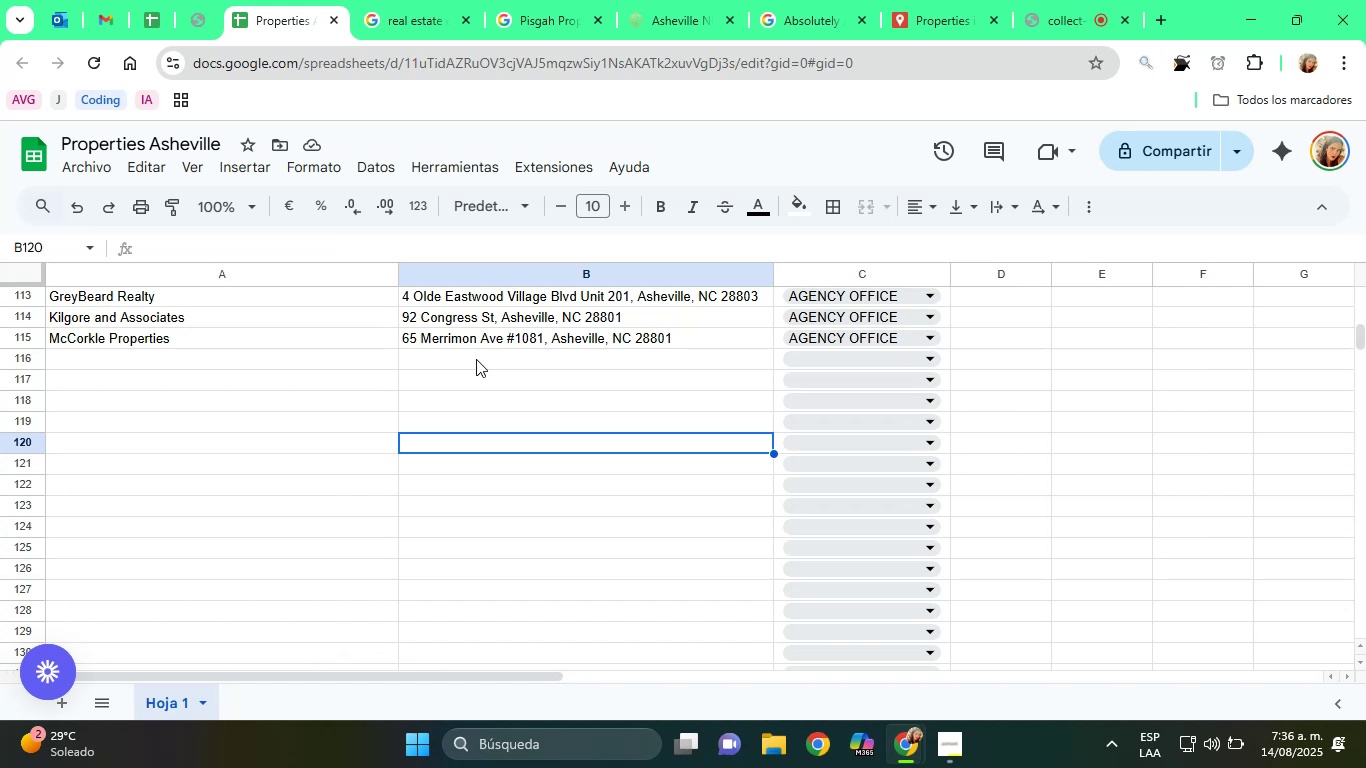 
wait(48.52)
 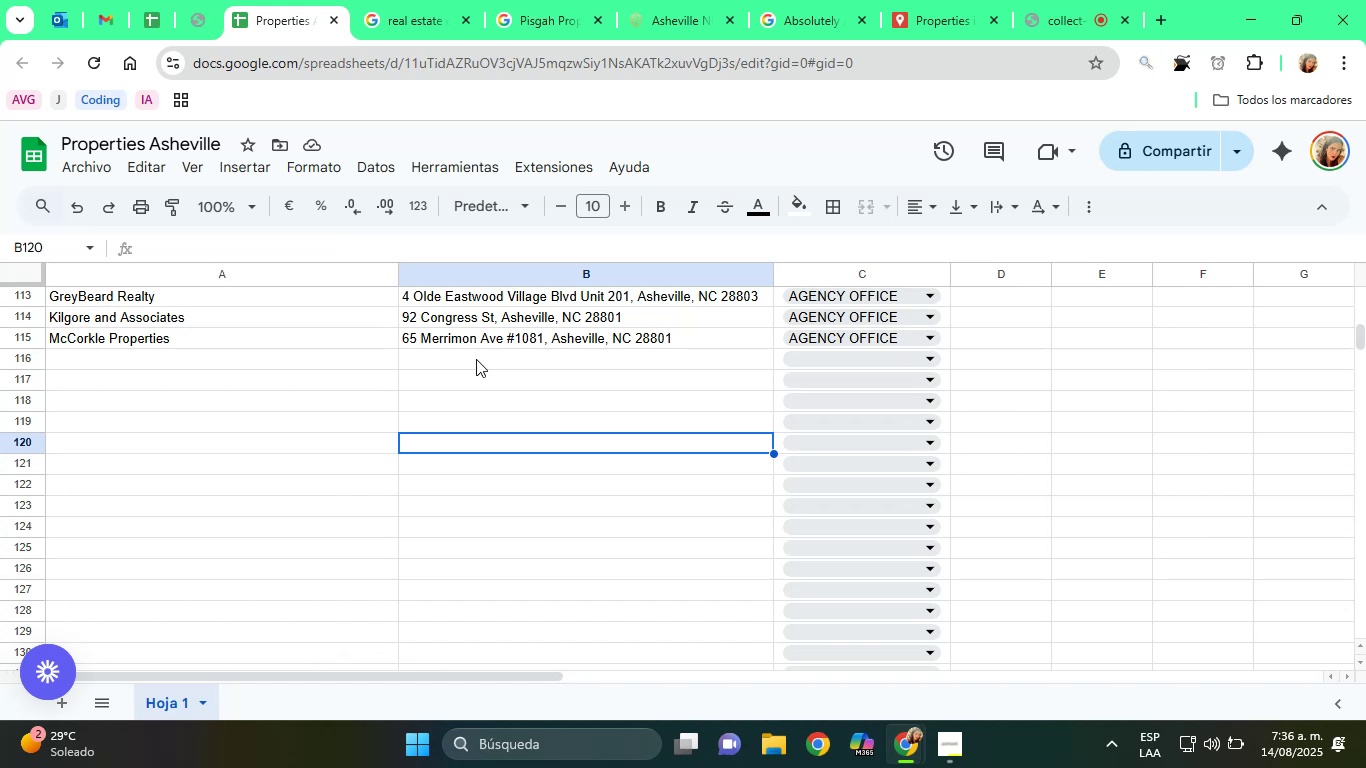 
left_click([695, 0])
 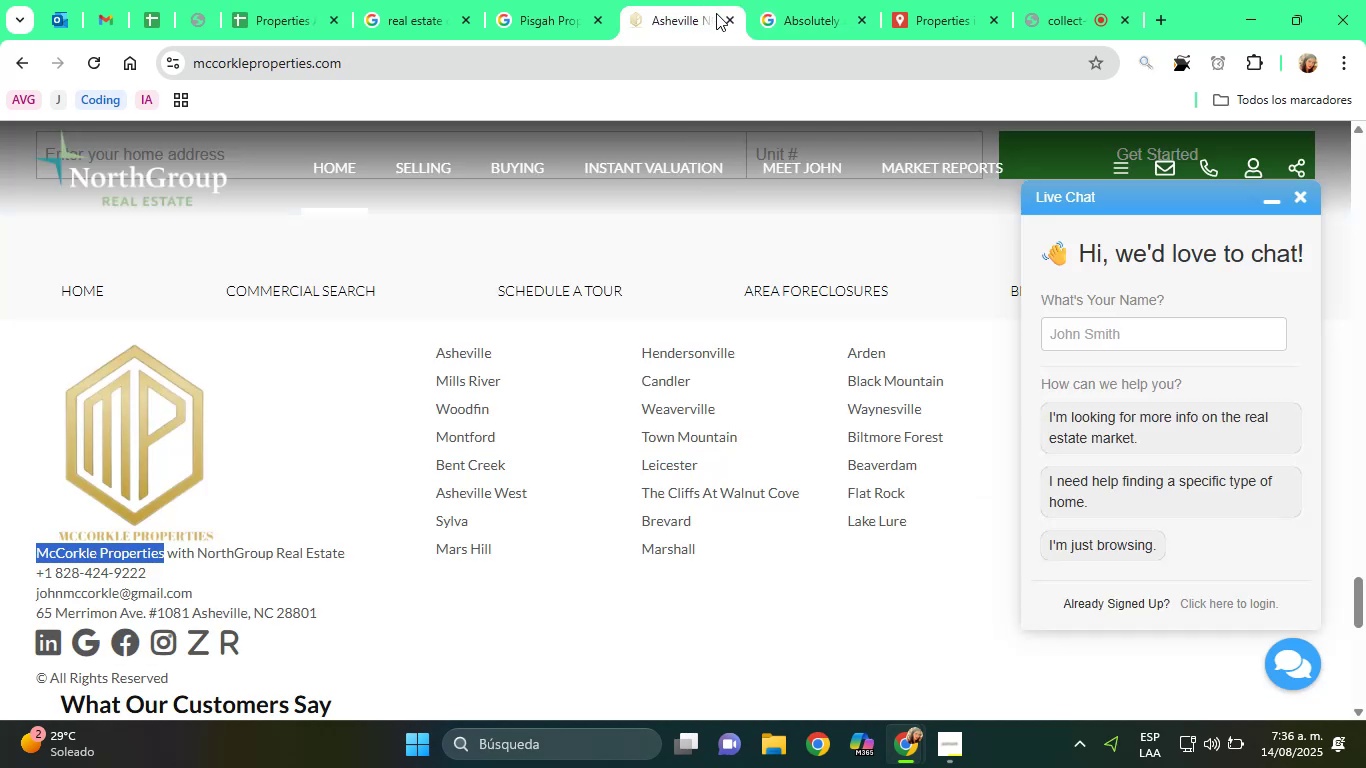 
left_click([726, 18])
 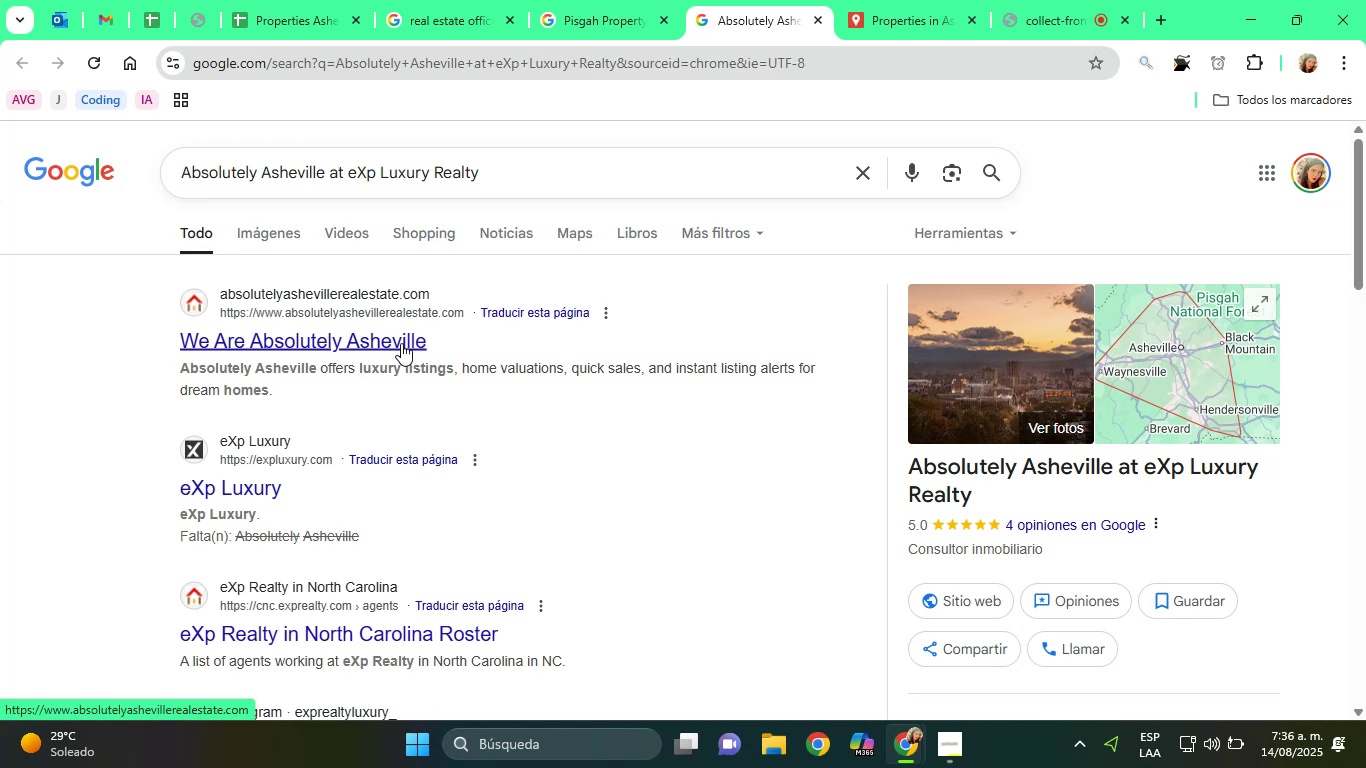 
wait(5.64)
 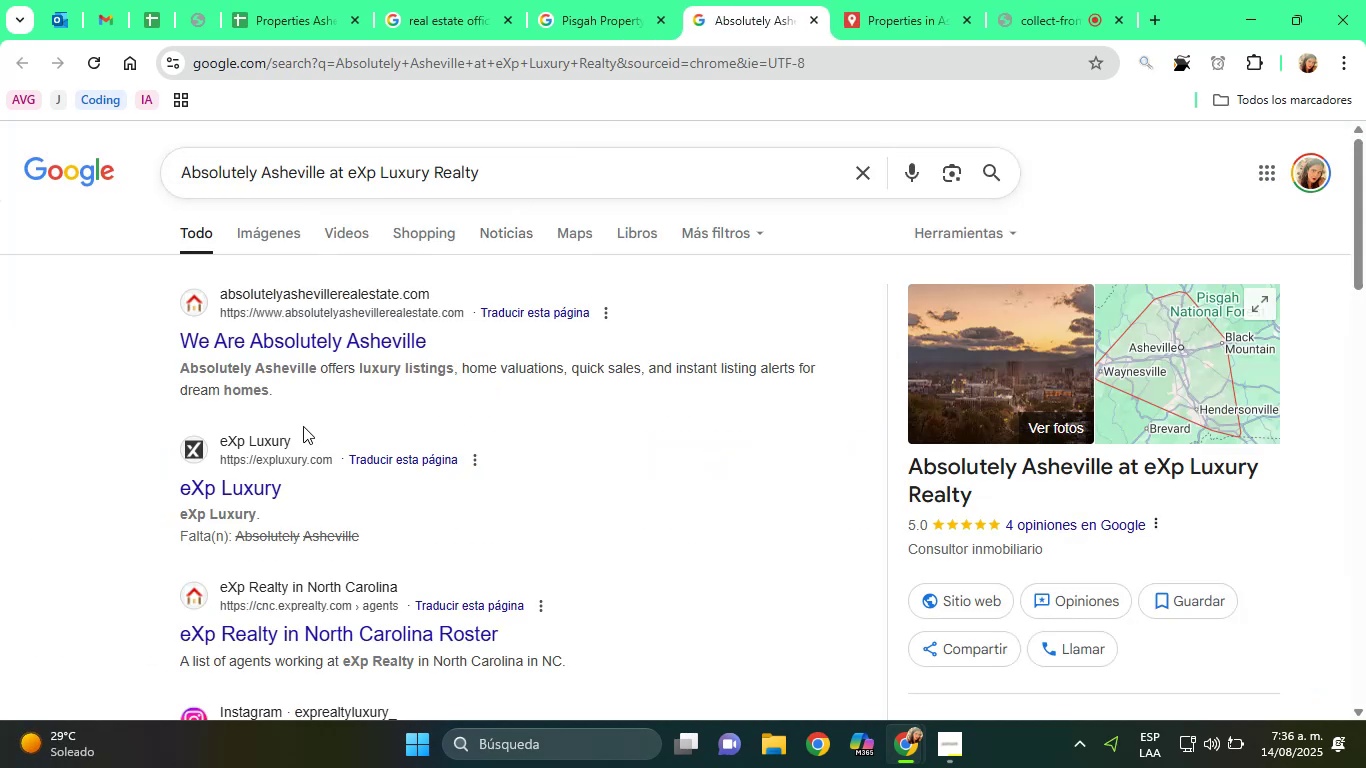 
left_click([401, 343])
 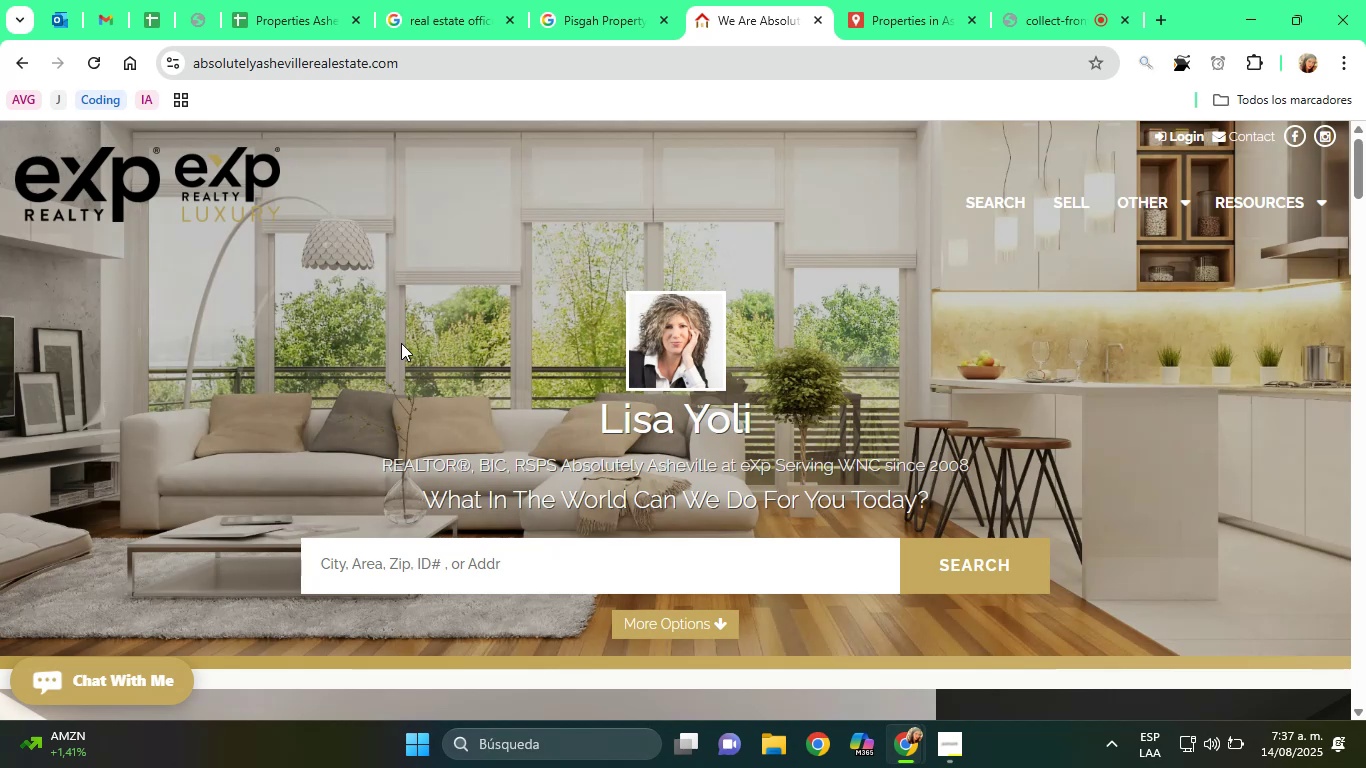 
wait(81.45)
 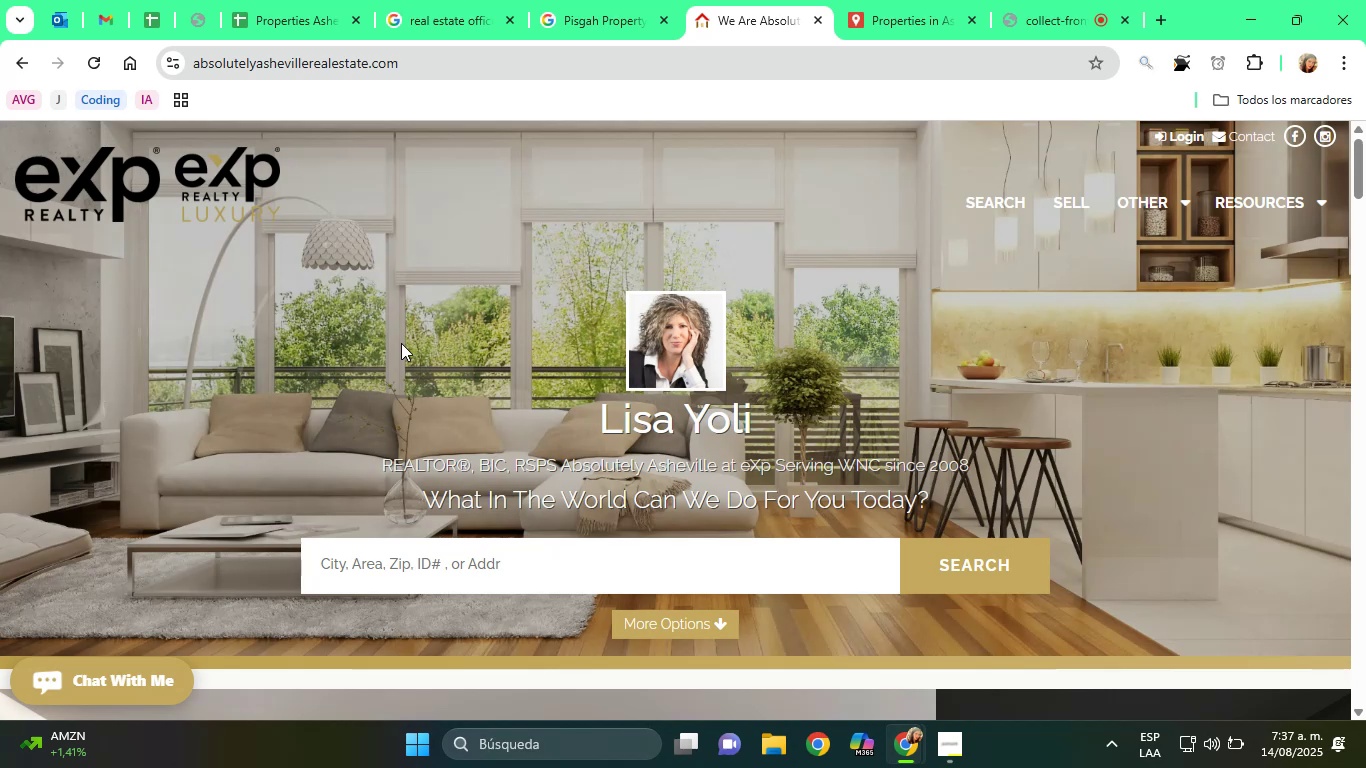 
scroll: coordinate [1150, 647], scroll_direction: down, amount: 2.0
 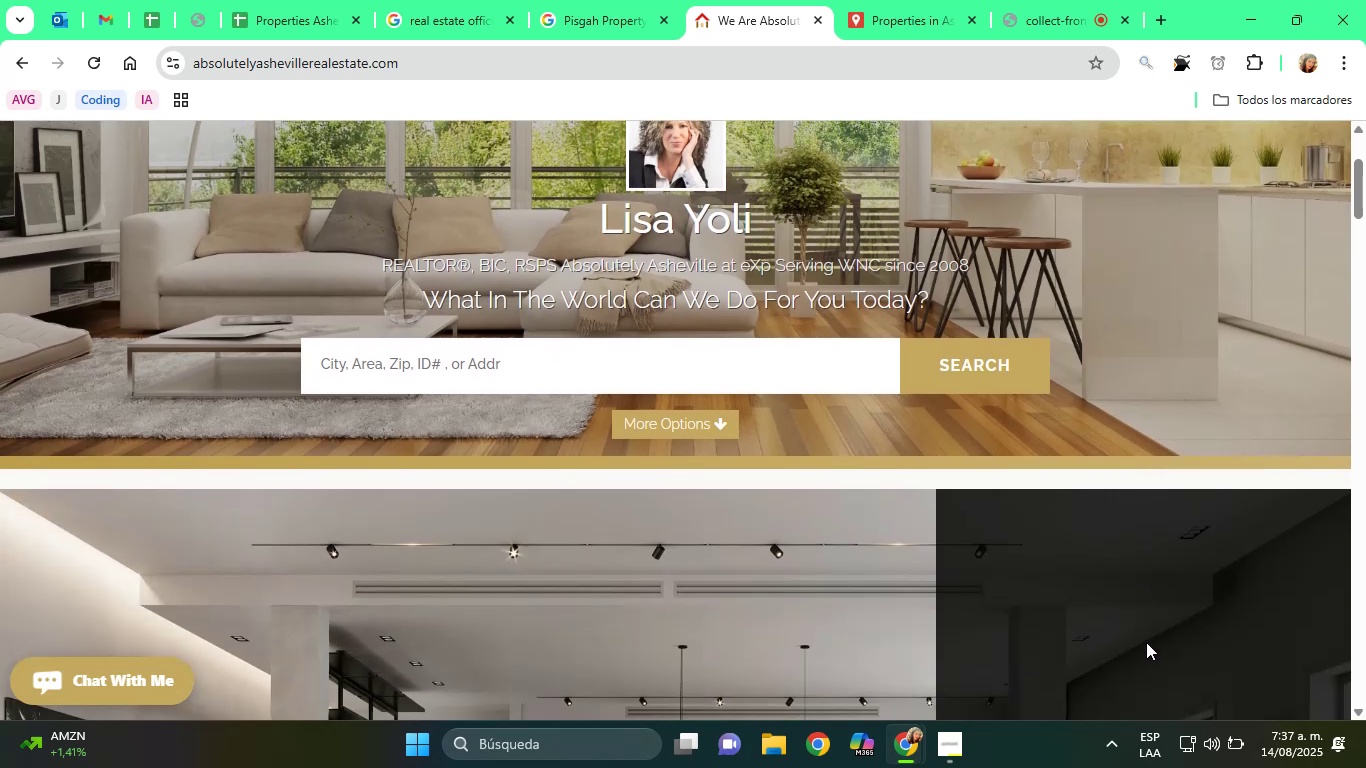 
scroll: coordinate [1124, 638], scroll_direction: up, amount: 4.0
 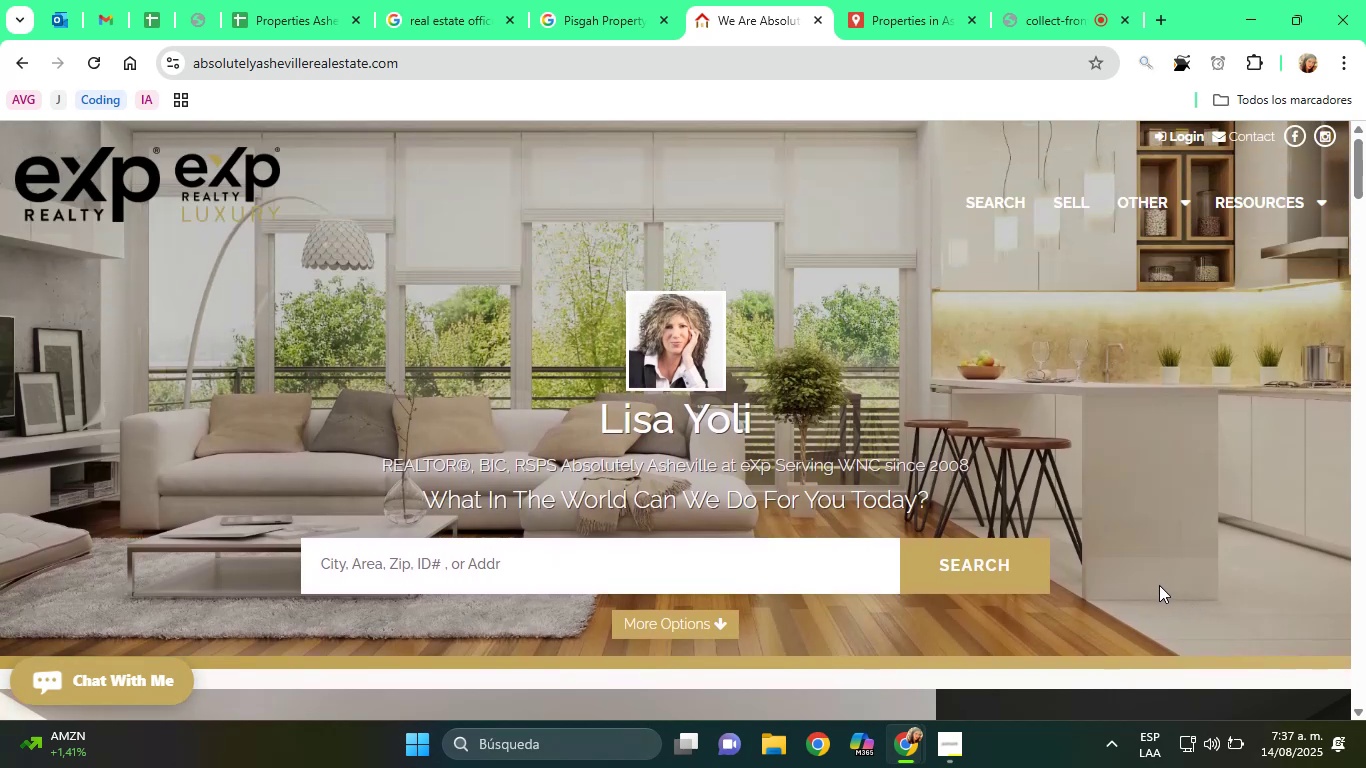 
scroll: coordinate [865, 401], scroll_direction: down, amount: 32.0
 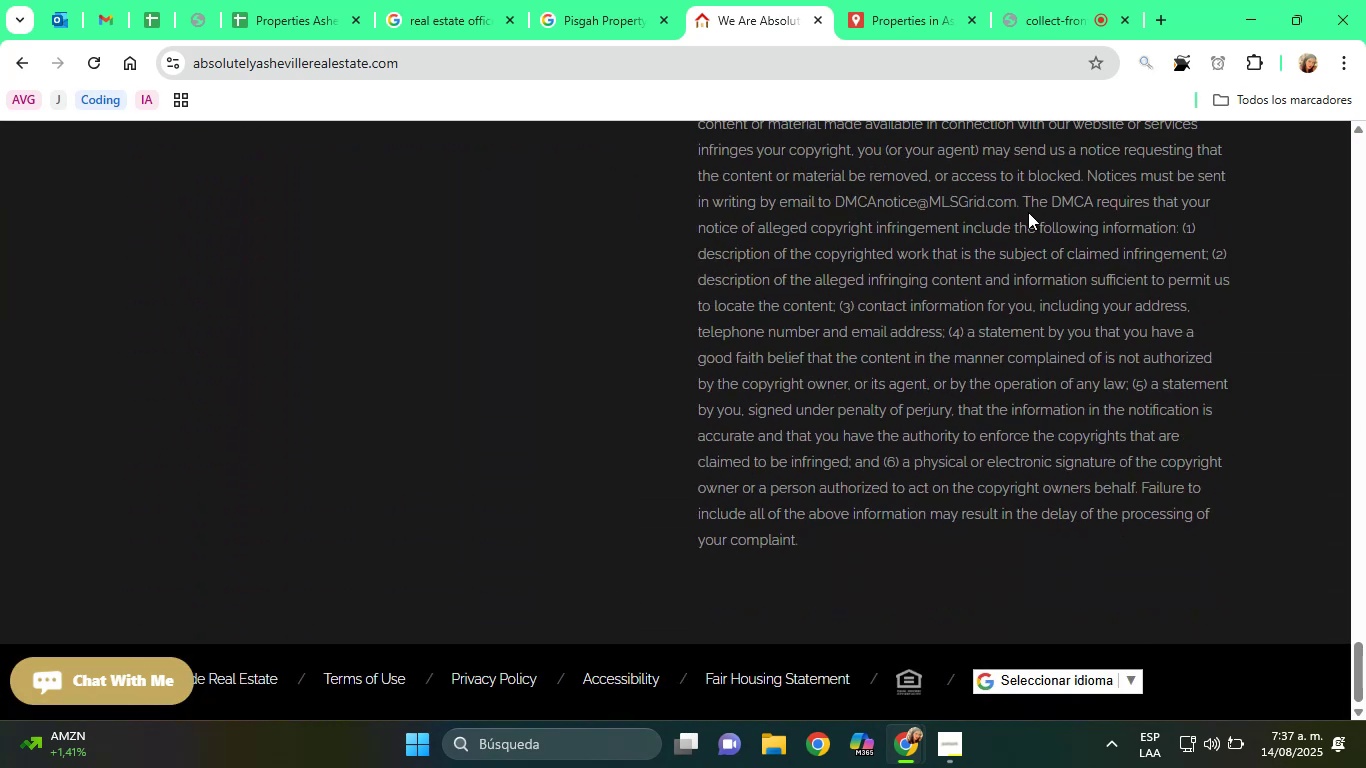 
scroll: coordinate [1005, 380], scroll_direction: up, amount: 5.0
 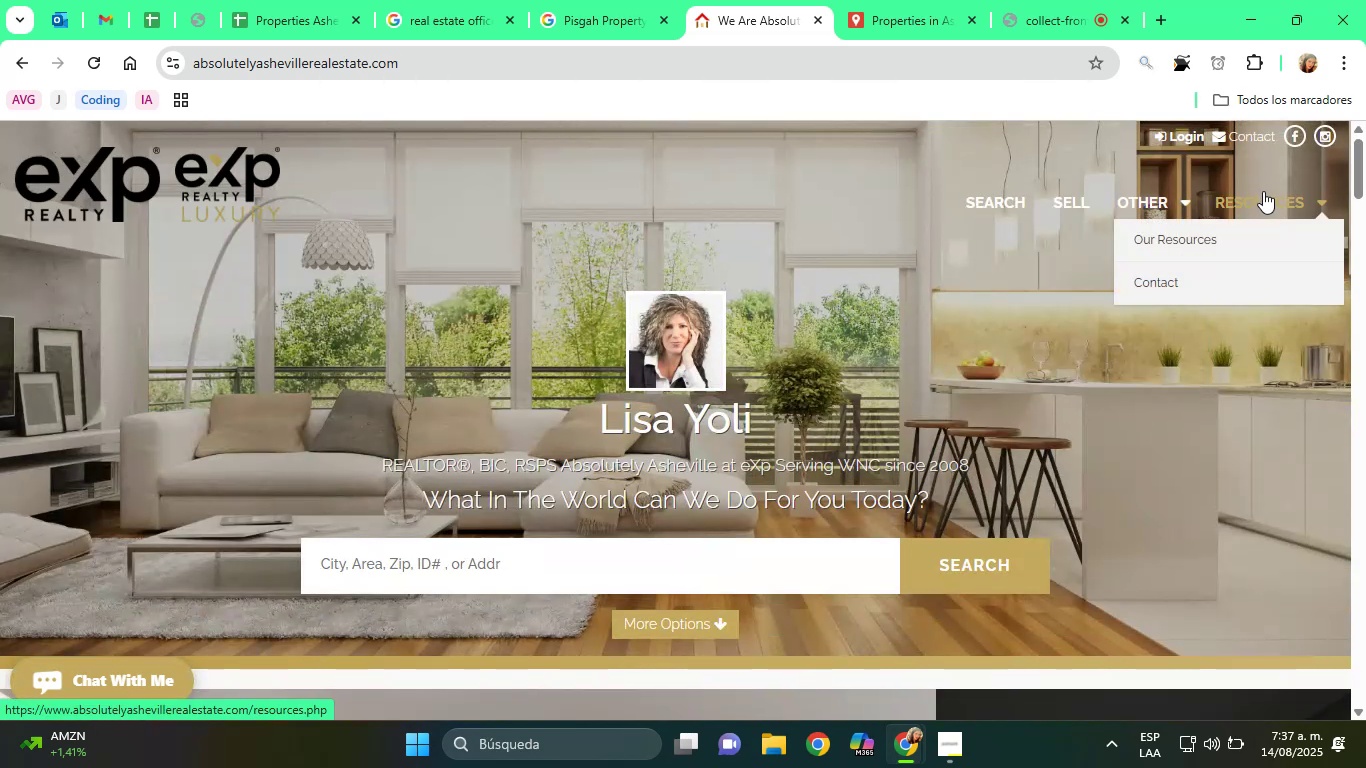 
left_click([1186, 291])
 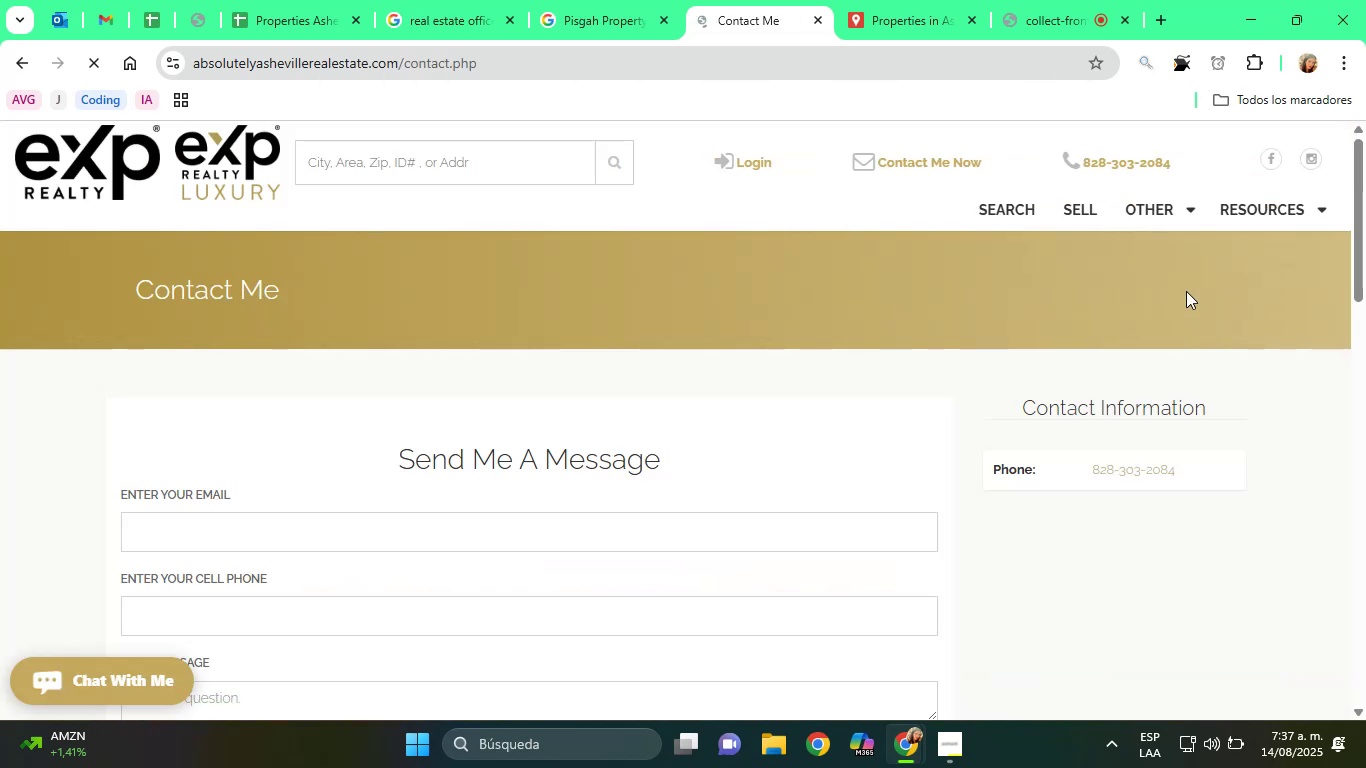 
scroll: coordinate [759, 389], scroll_direction: down, amount: 10.0
 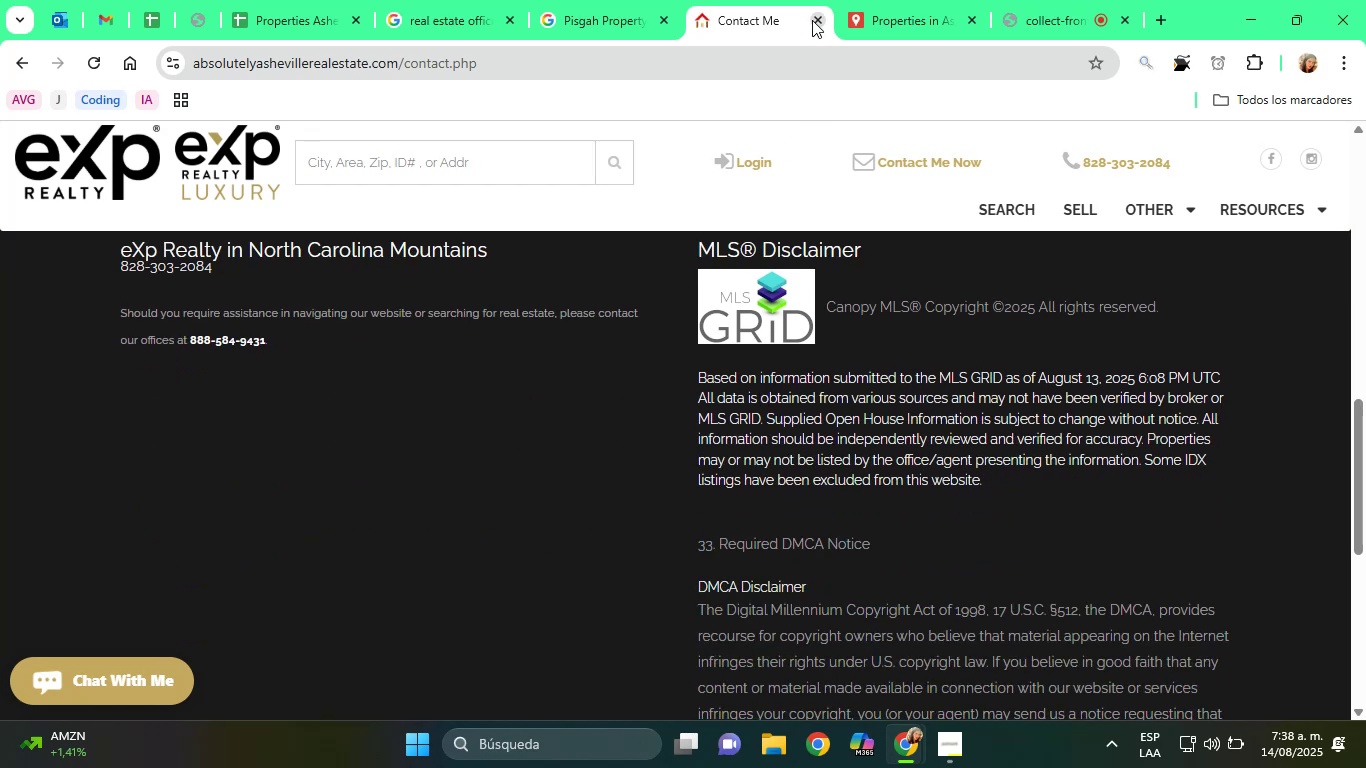 
left_click([819, 20])
 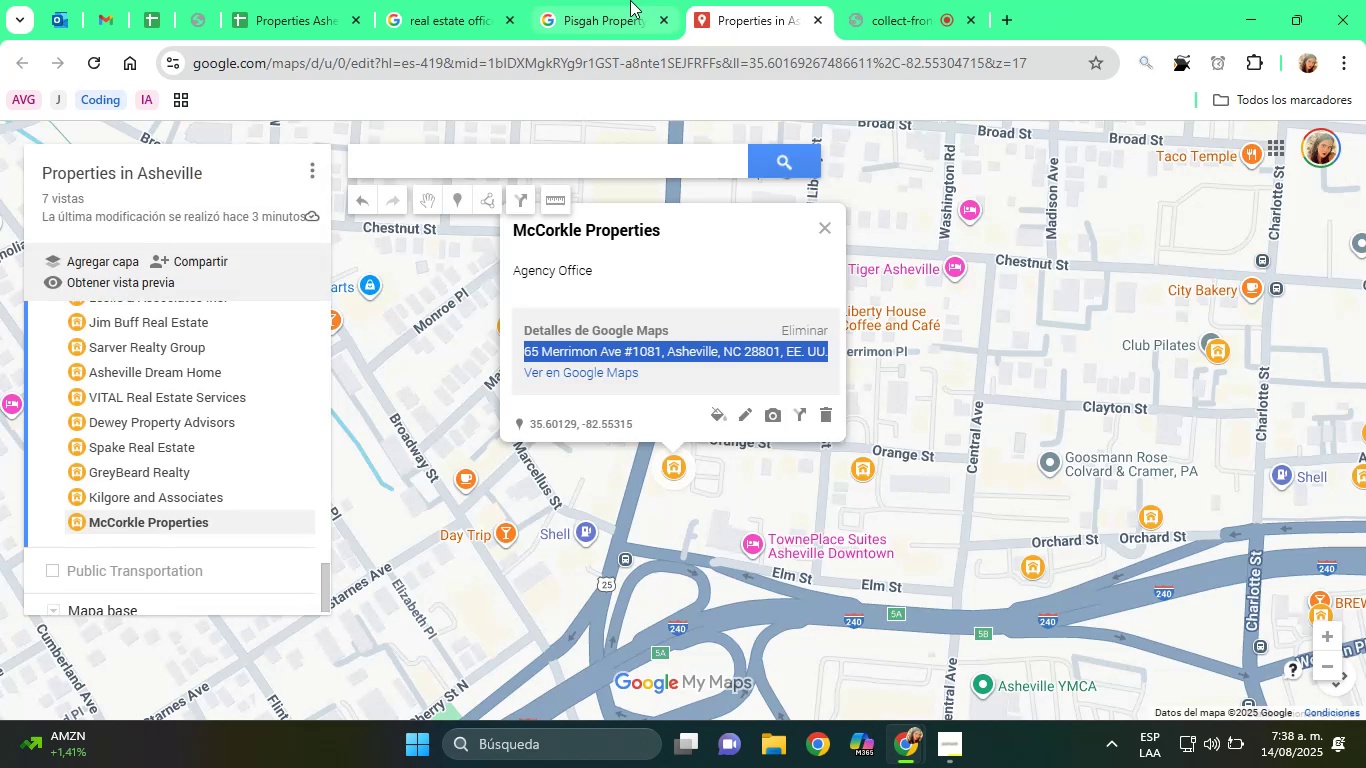 
left_click([606, 0])
 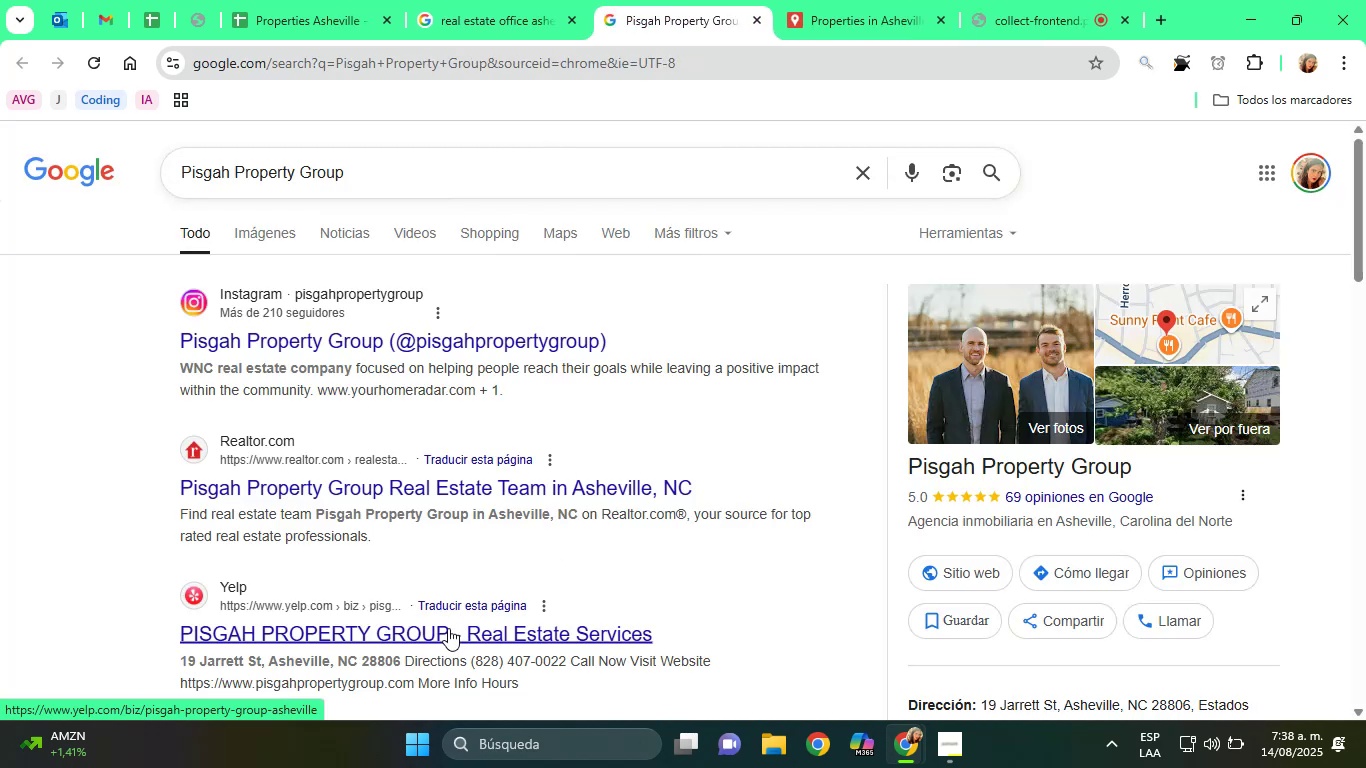 
left_click([441, 629])
 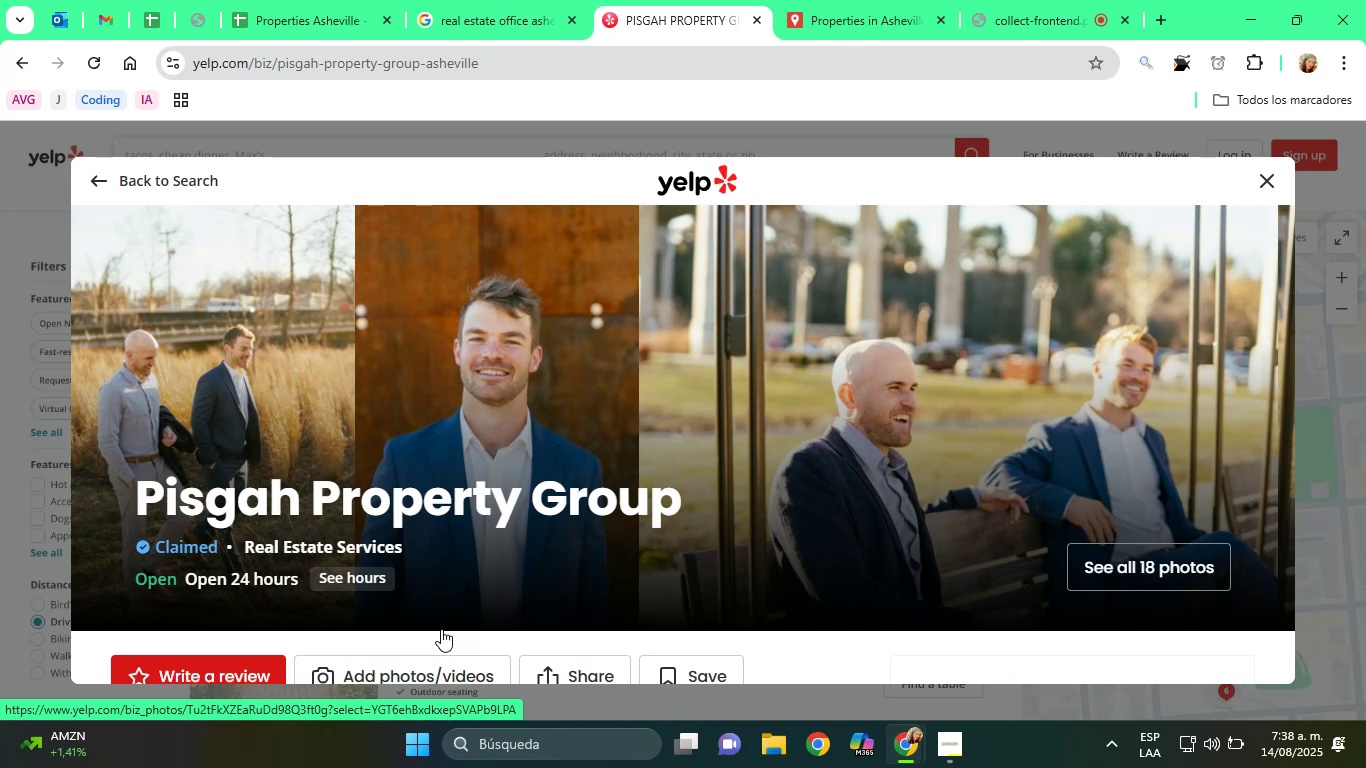 
wait(20.46)
 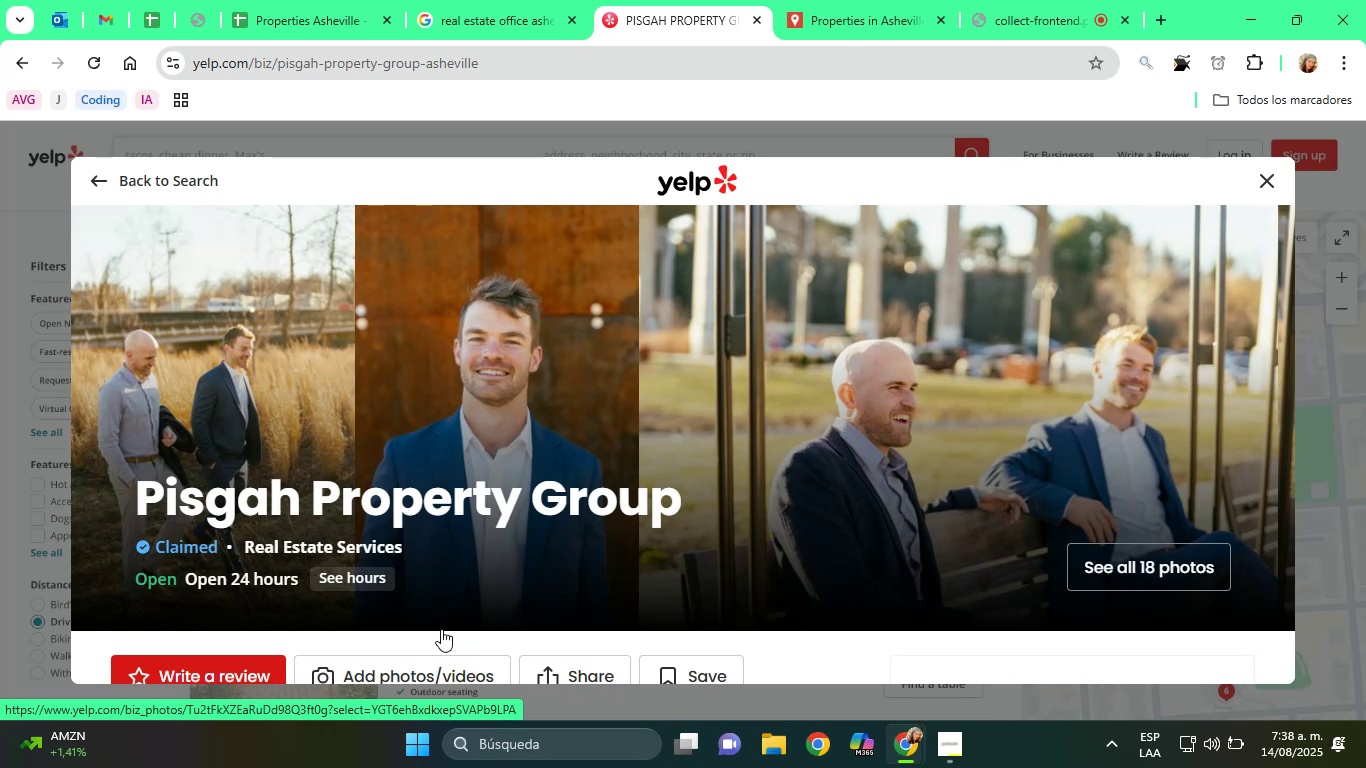 
scroll: coordinate [703, 512], scroll_direction: down, amount: 7.0
 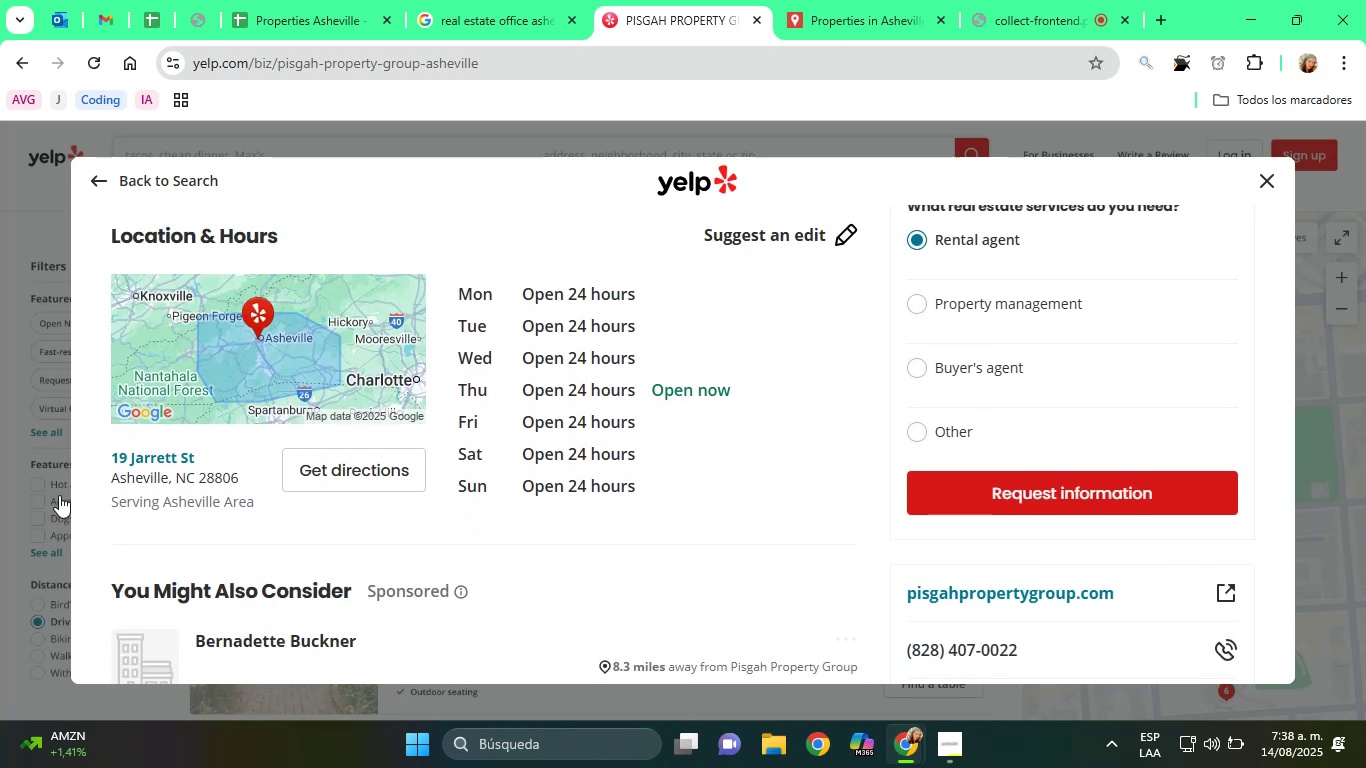 
left_click_drag(start_coordinate=[106, 450], to_coordinate=[129, 454])
 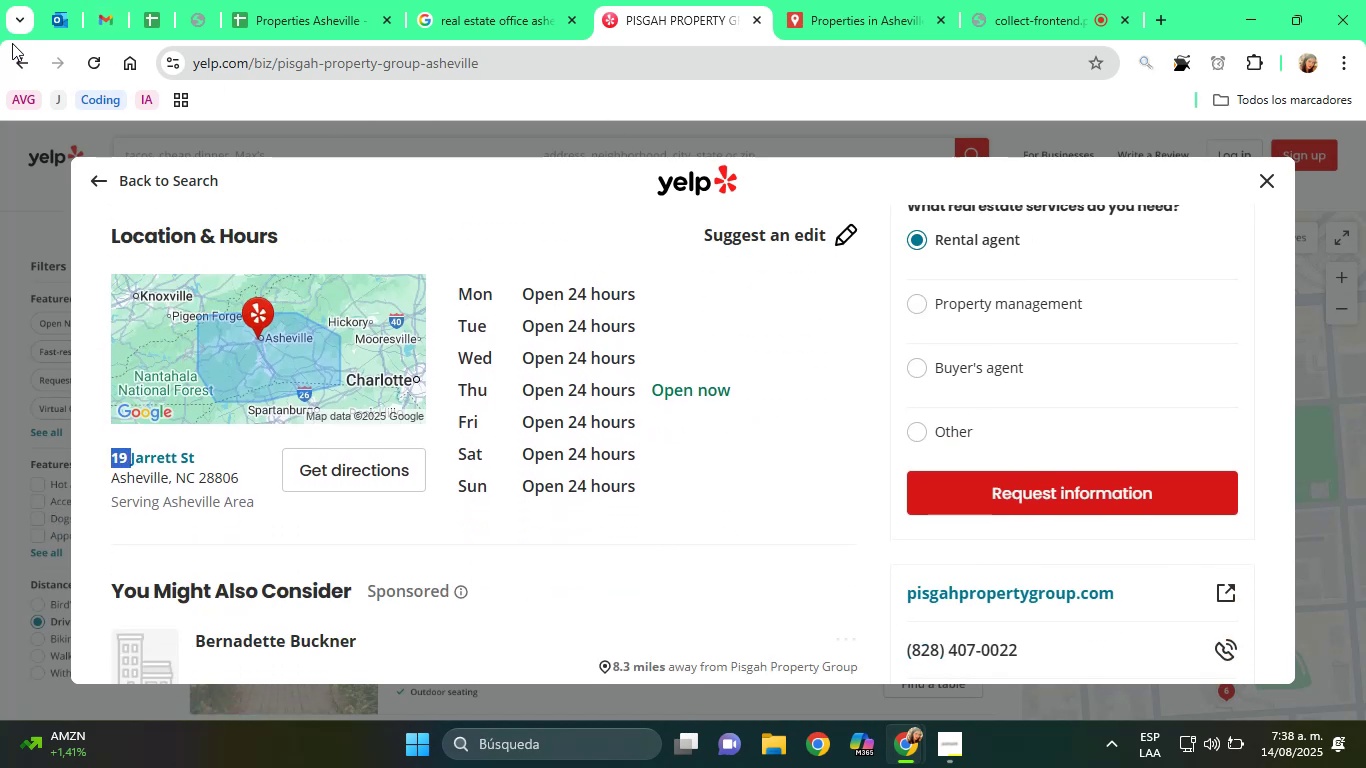 
left_click([17, 52])
 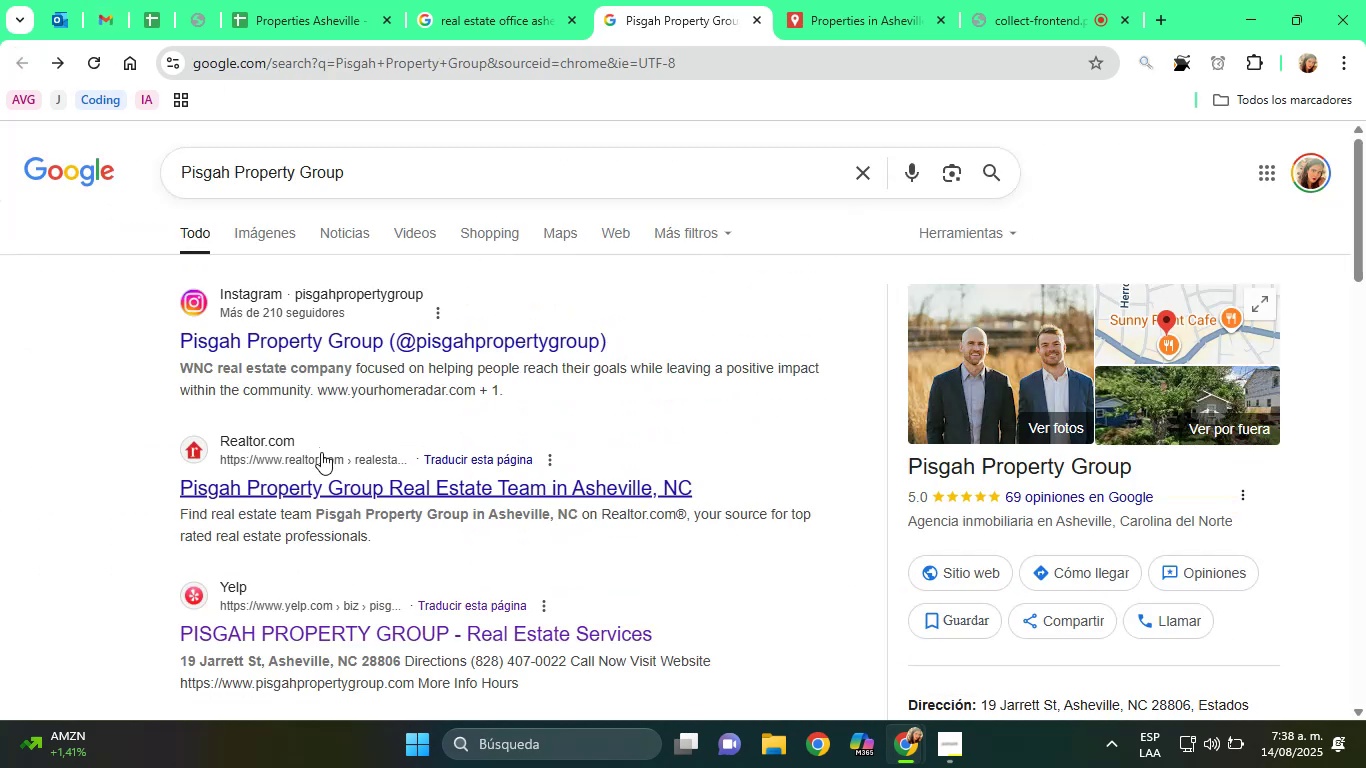 
left_click([326, 461])
 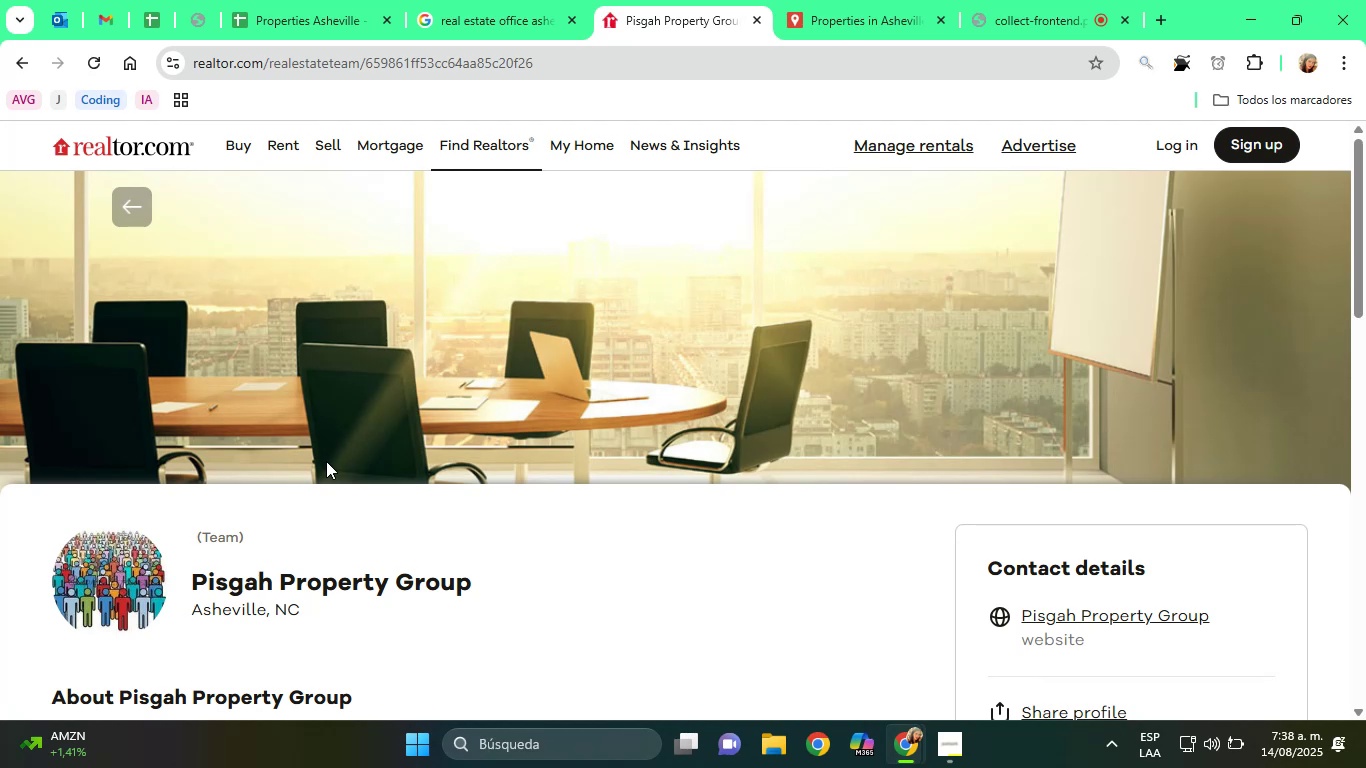 
wait(15.14)
 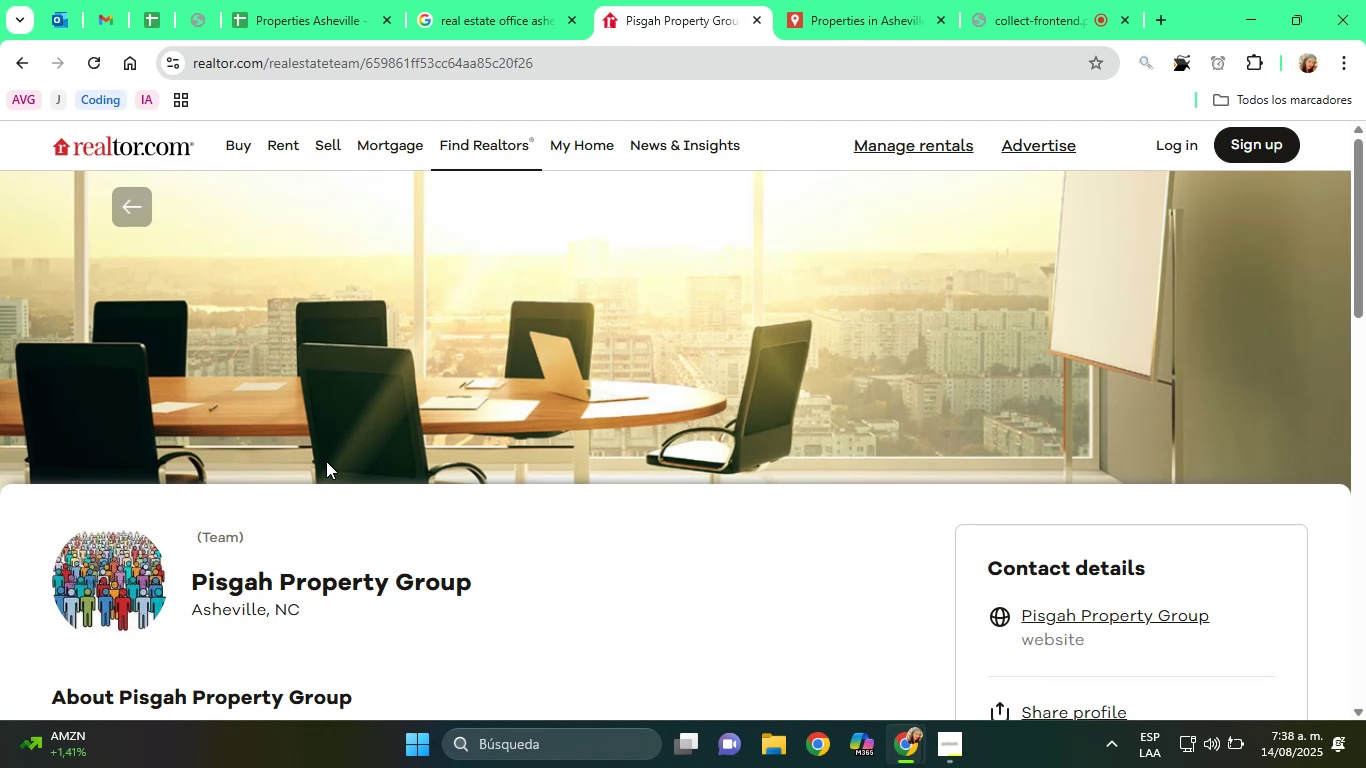 
scroll: coordinate [471, 557], scroll_direction: down, amount: 9.0
 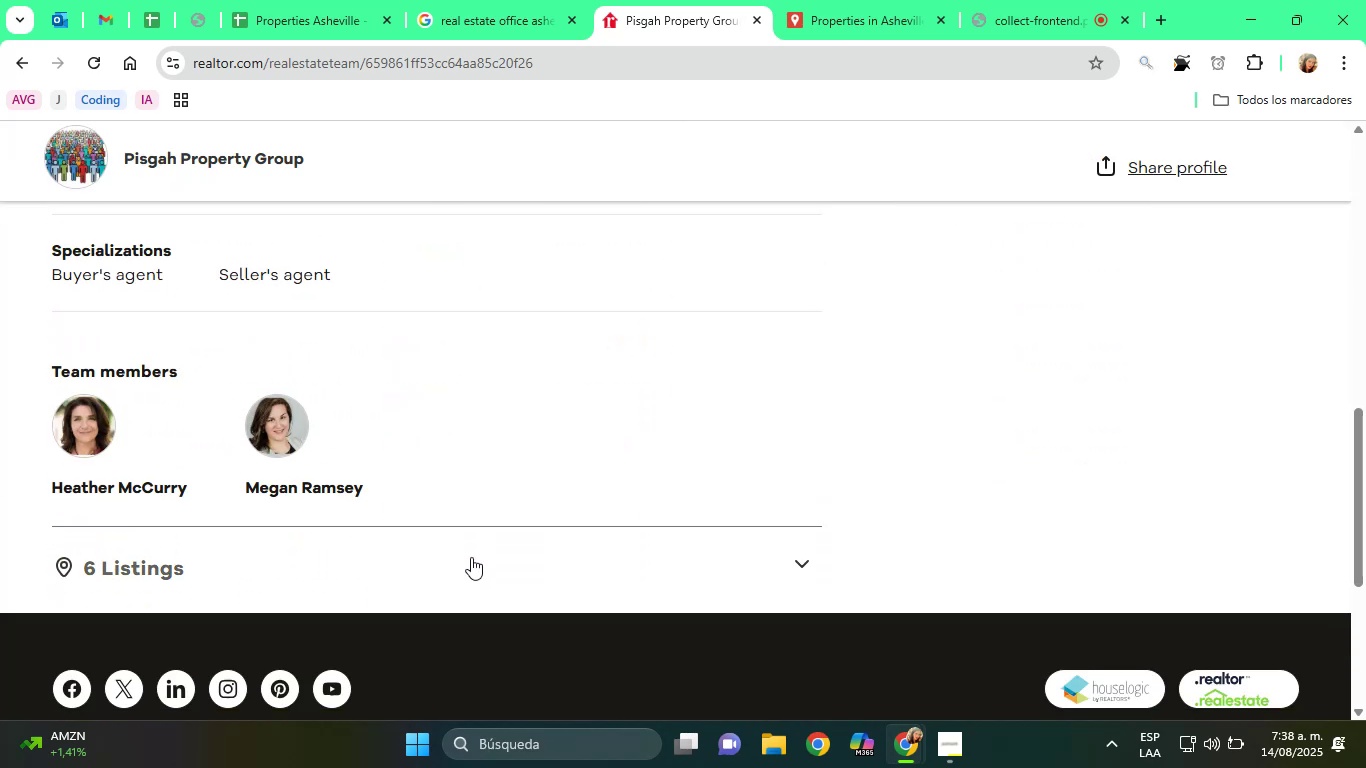 
scroll: coordinate [468, 555], scroll_direction: up, amount: 8.0
 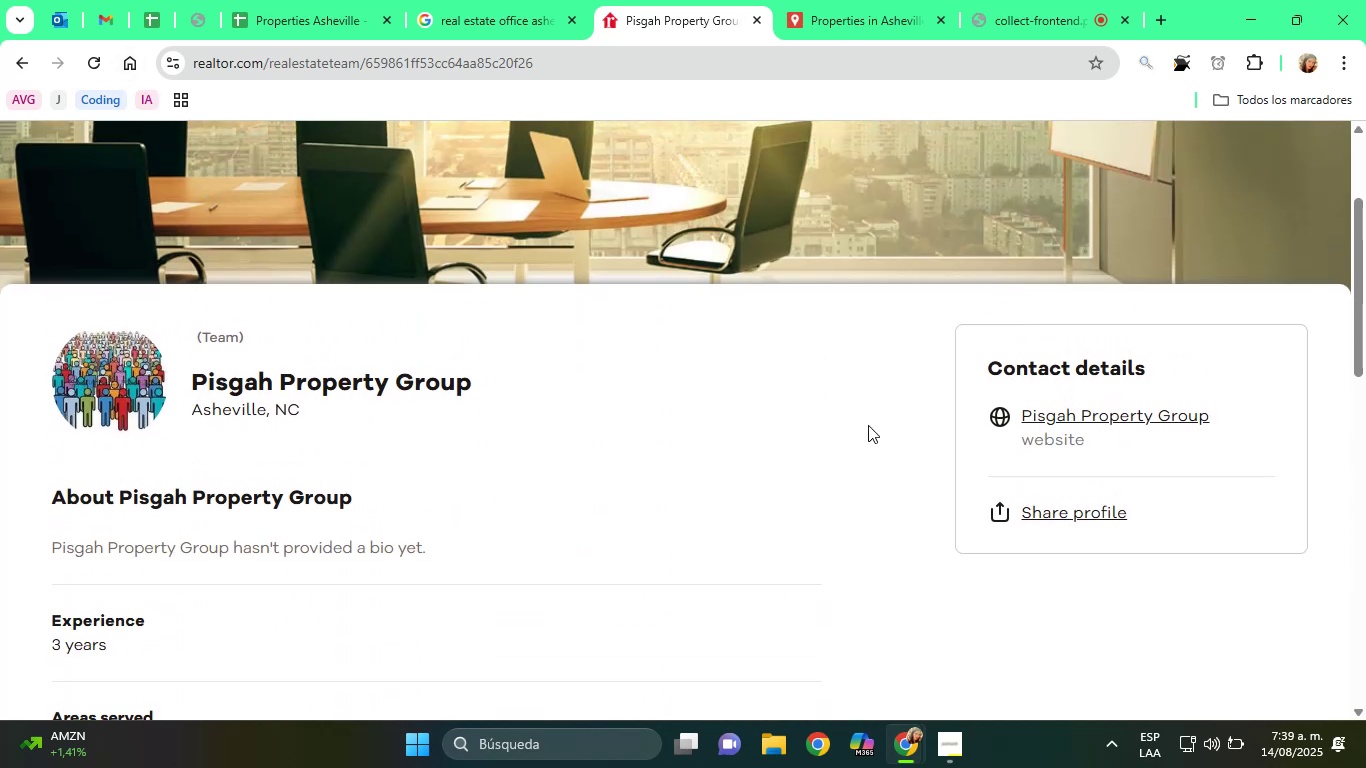 
left_click([1077, 408])
 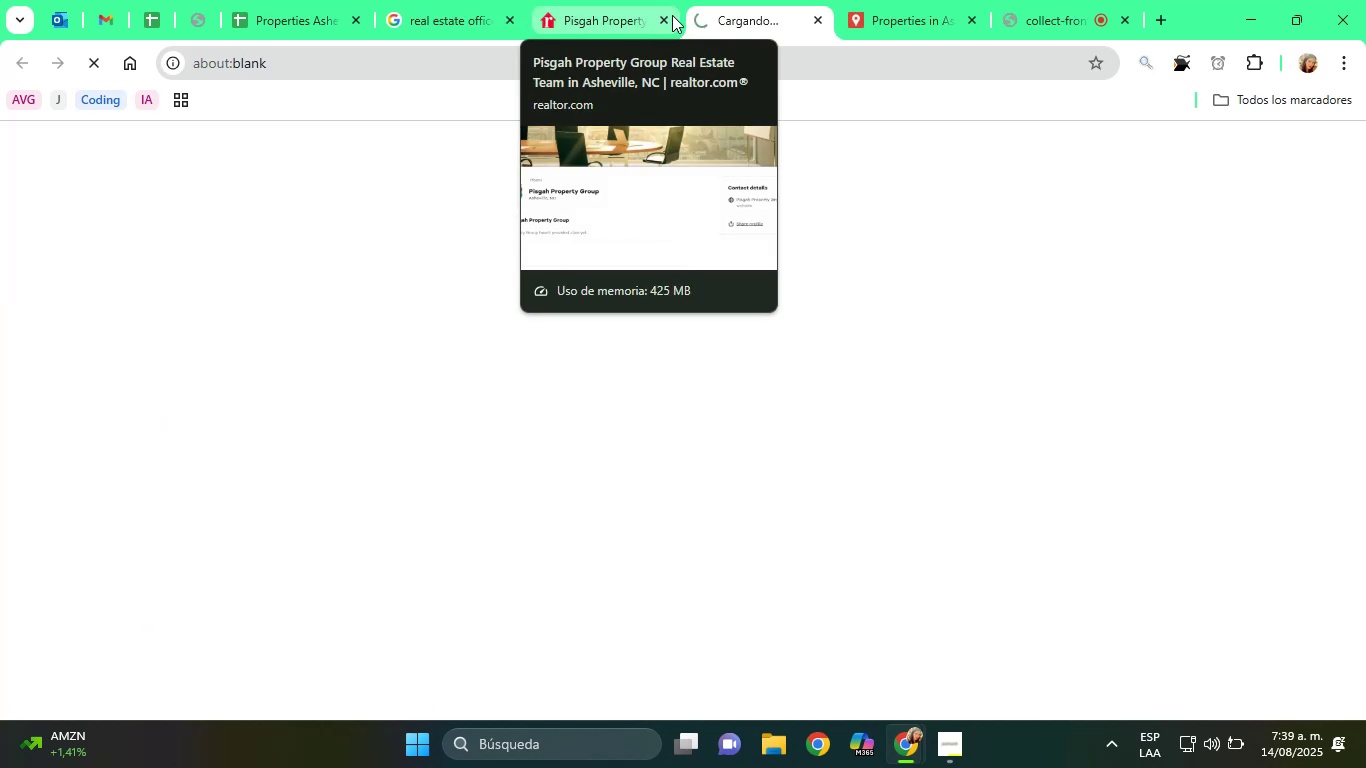 
left_click([659, 16])
 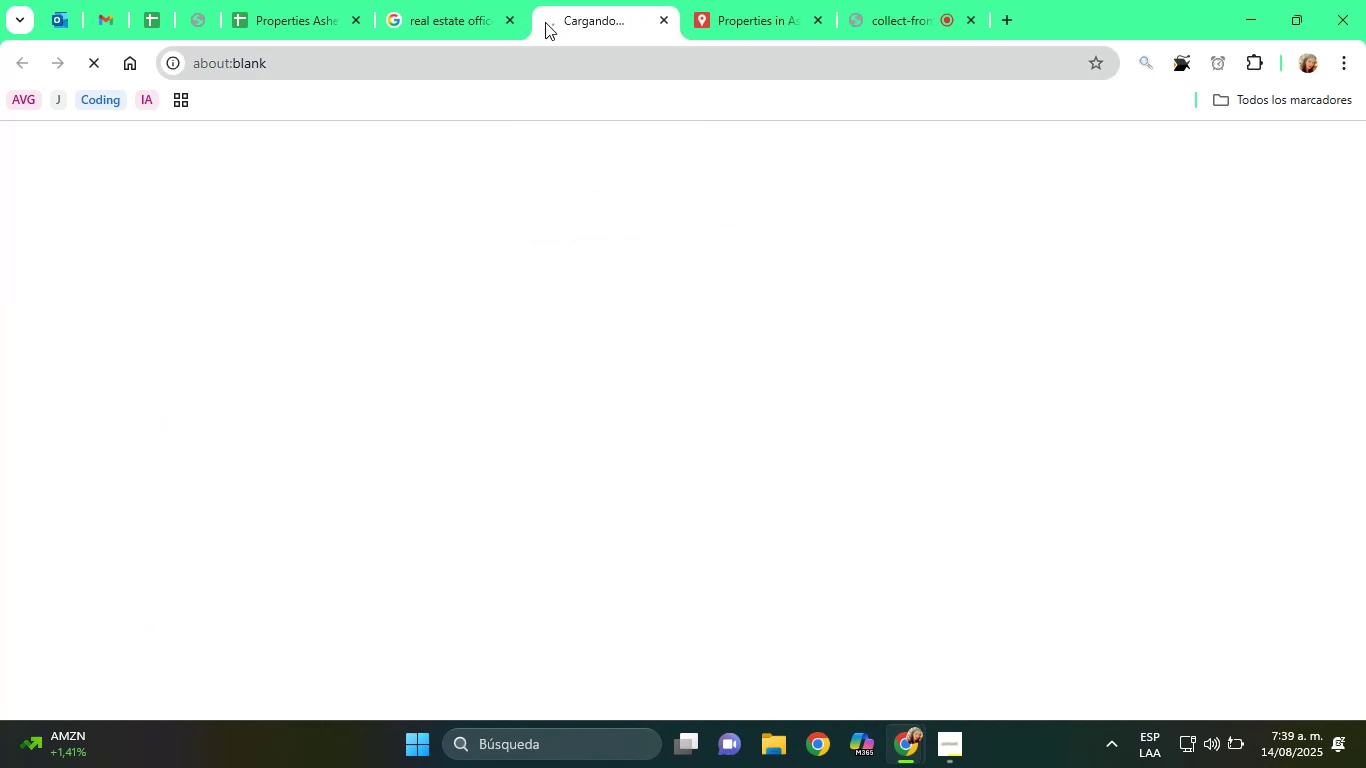 
left_click([491, 0])
 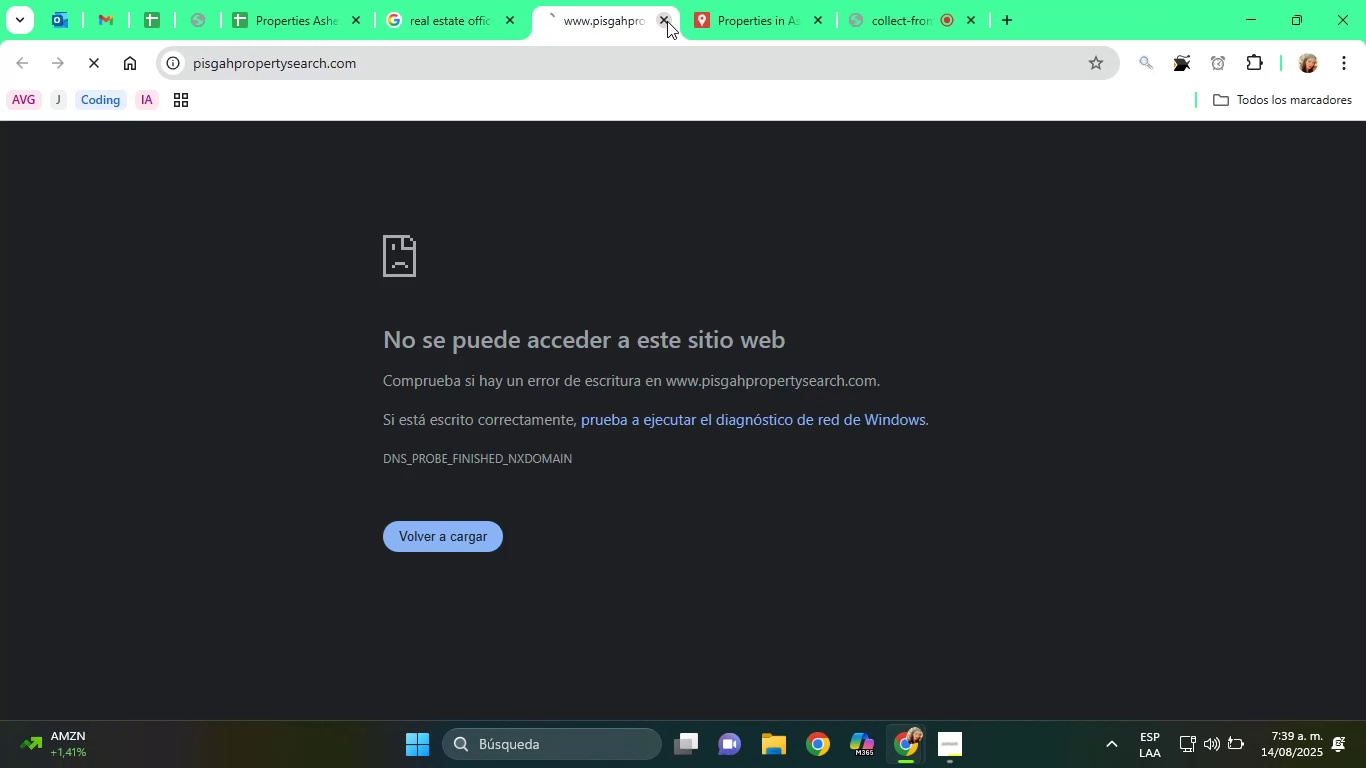 
left_click([667, 21])
 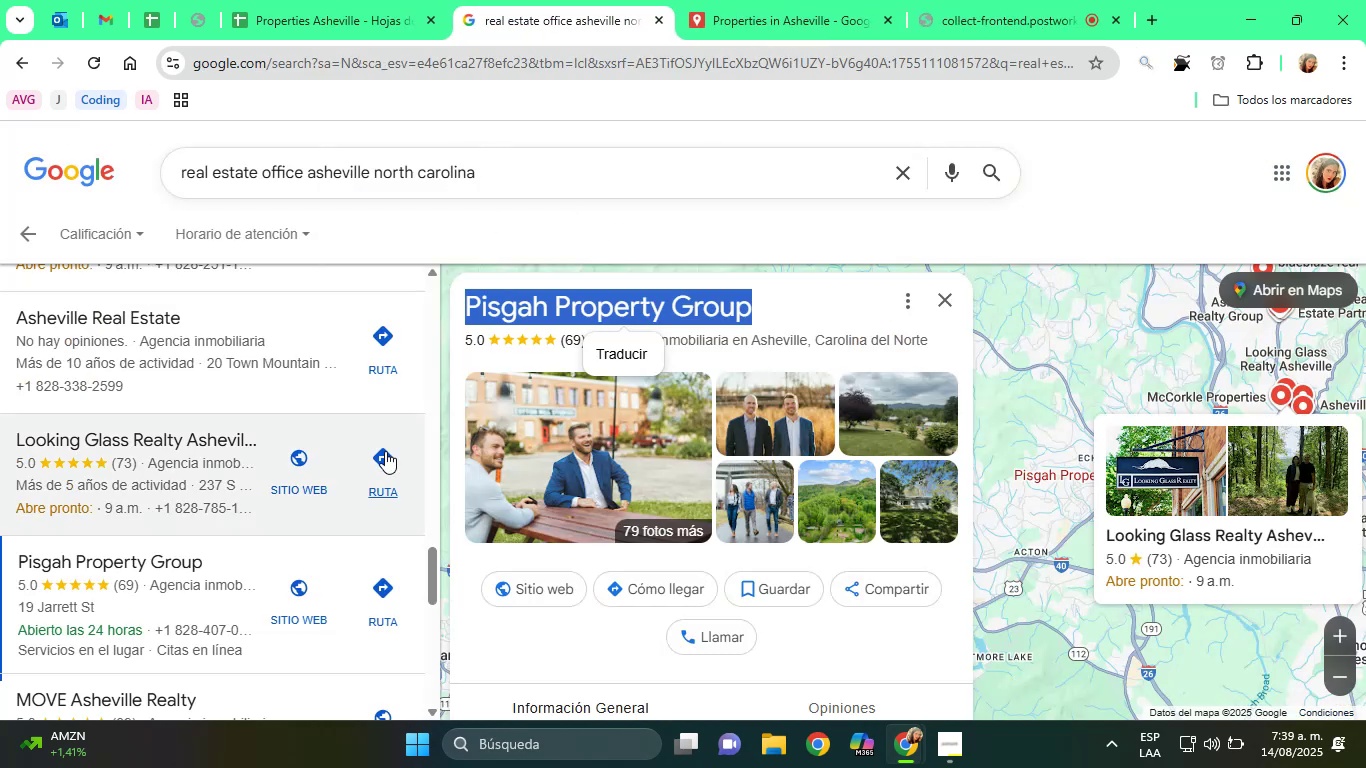 
scroll: coordinate [491, 451], scroll_direction: down, amount: 2.0
 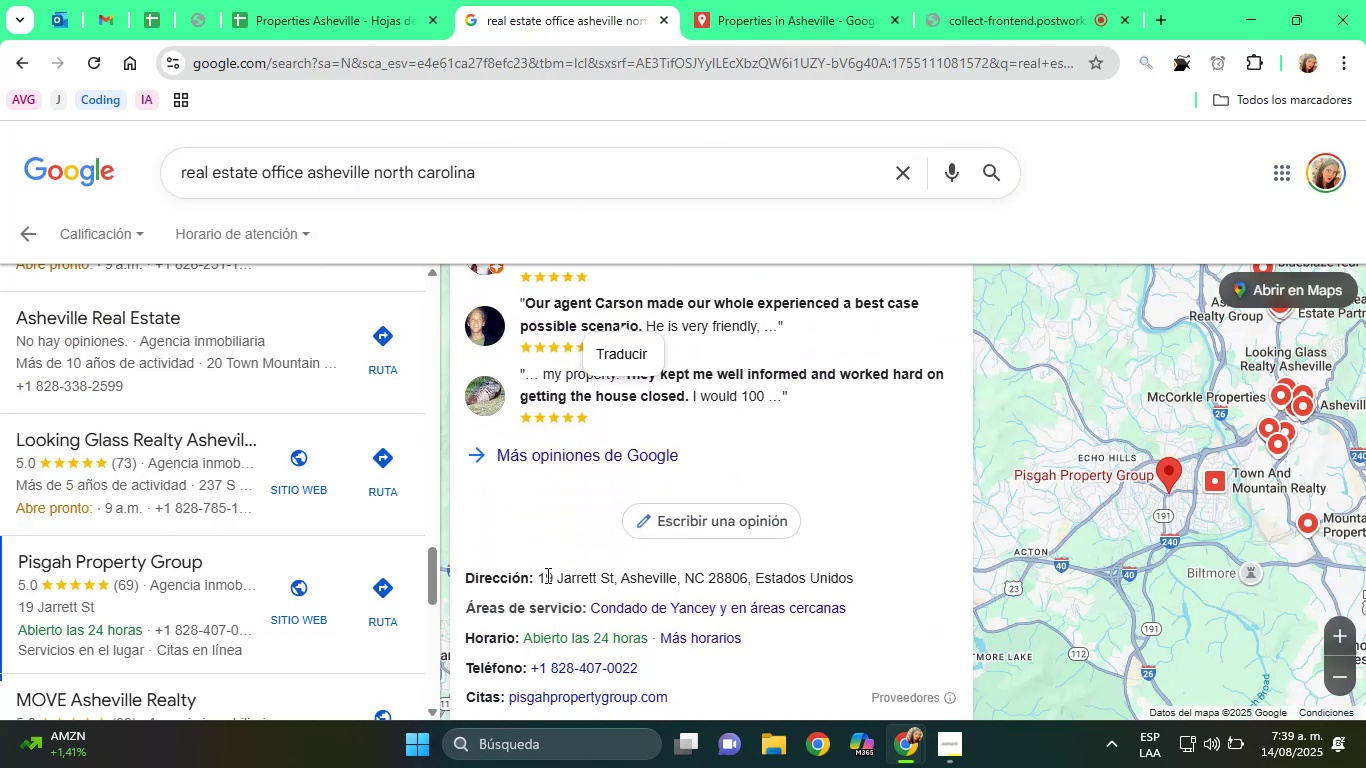 
left_click_drag(start_coordinate=[538, 576], to_coordinate=[557, 576])
 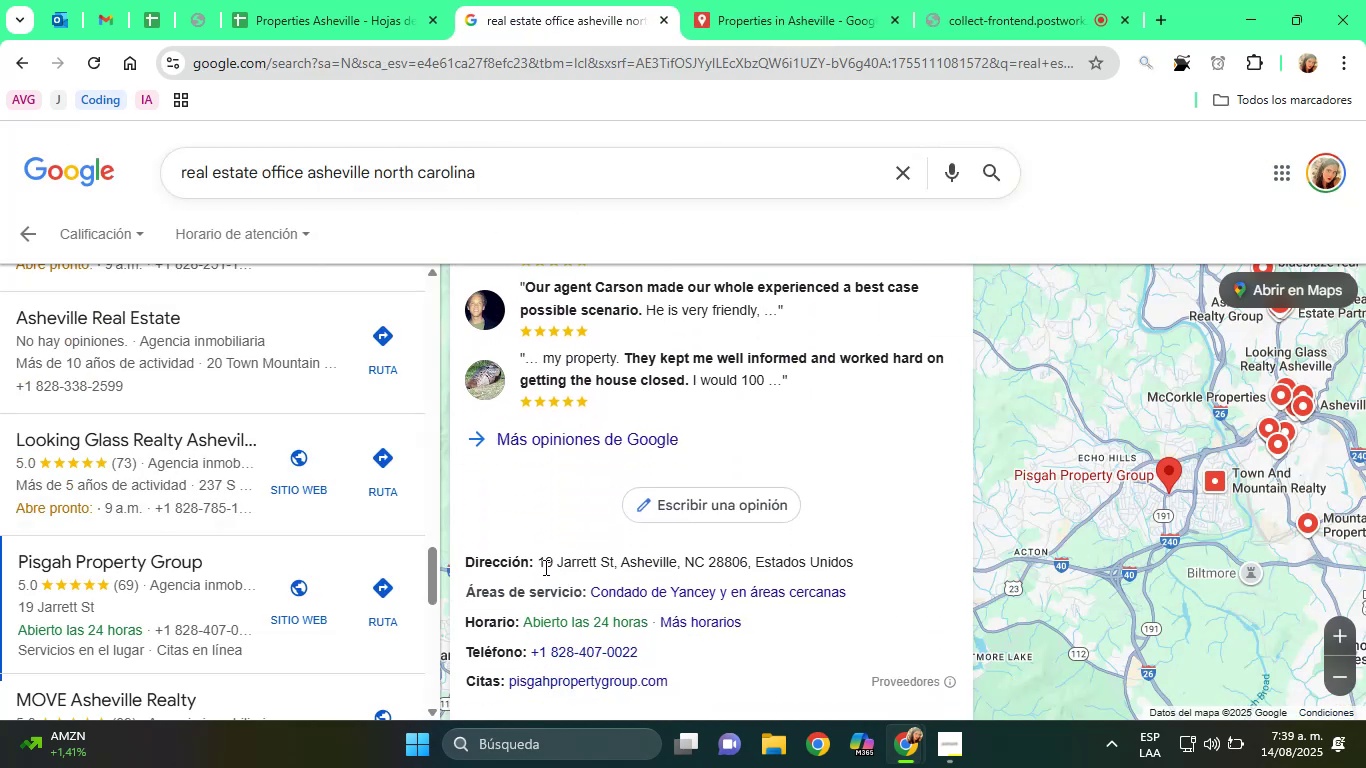 
left_click_drag(start_coordinate=[539, 565], to_coordinate=[746, 564])
 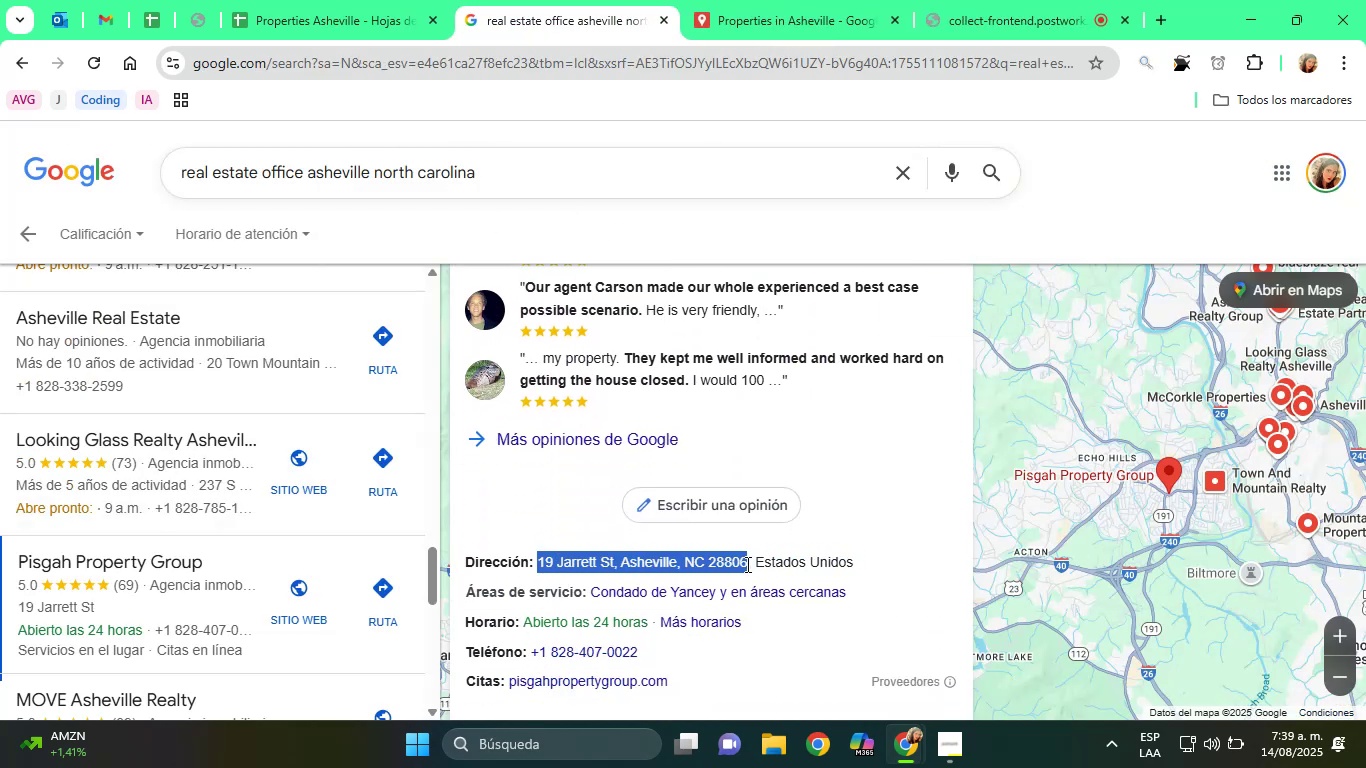 
key(Control+C)
 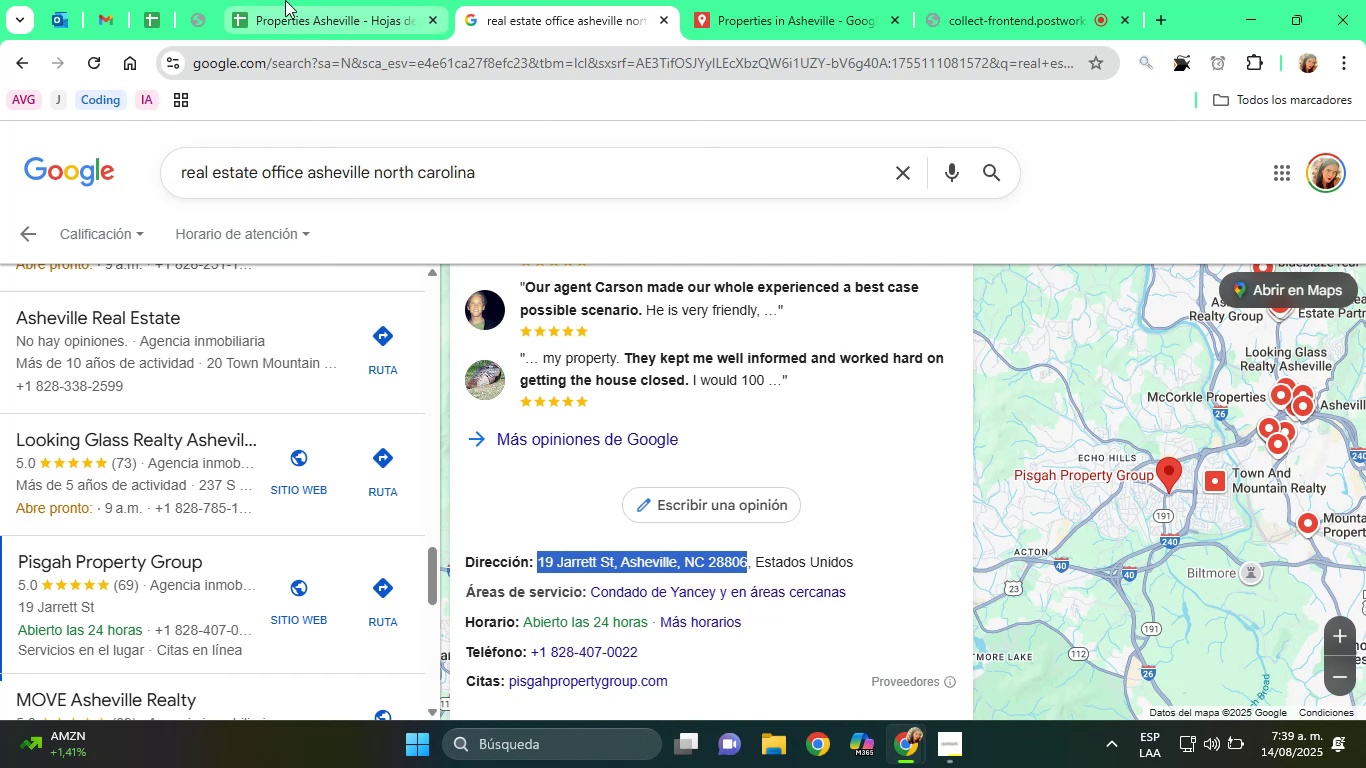 
left_click([312, 0])
 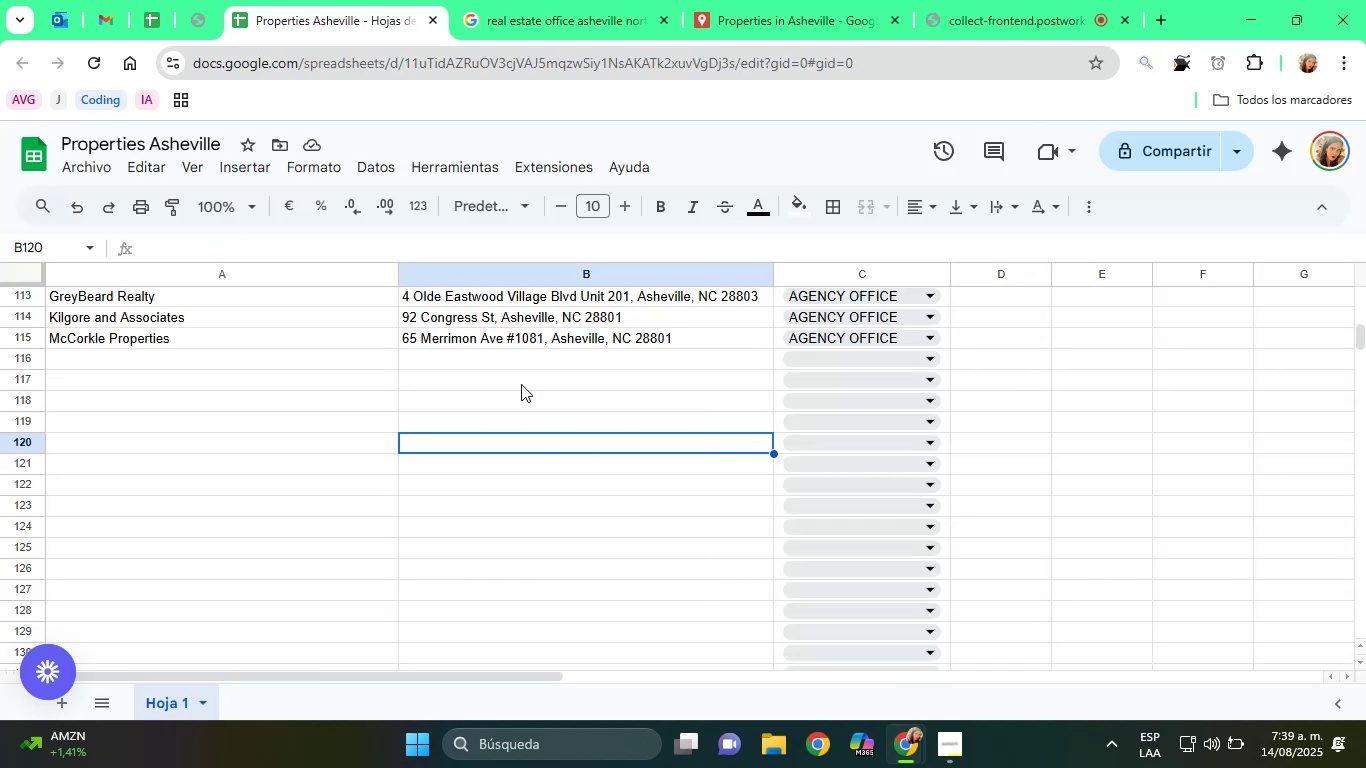 
left_click([472, 356])
 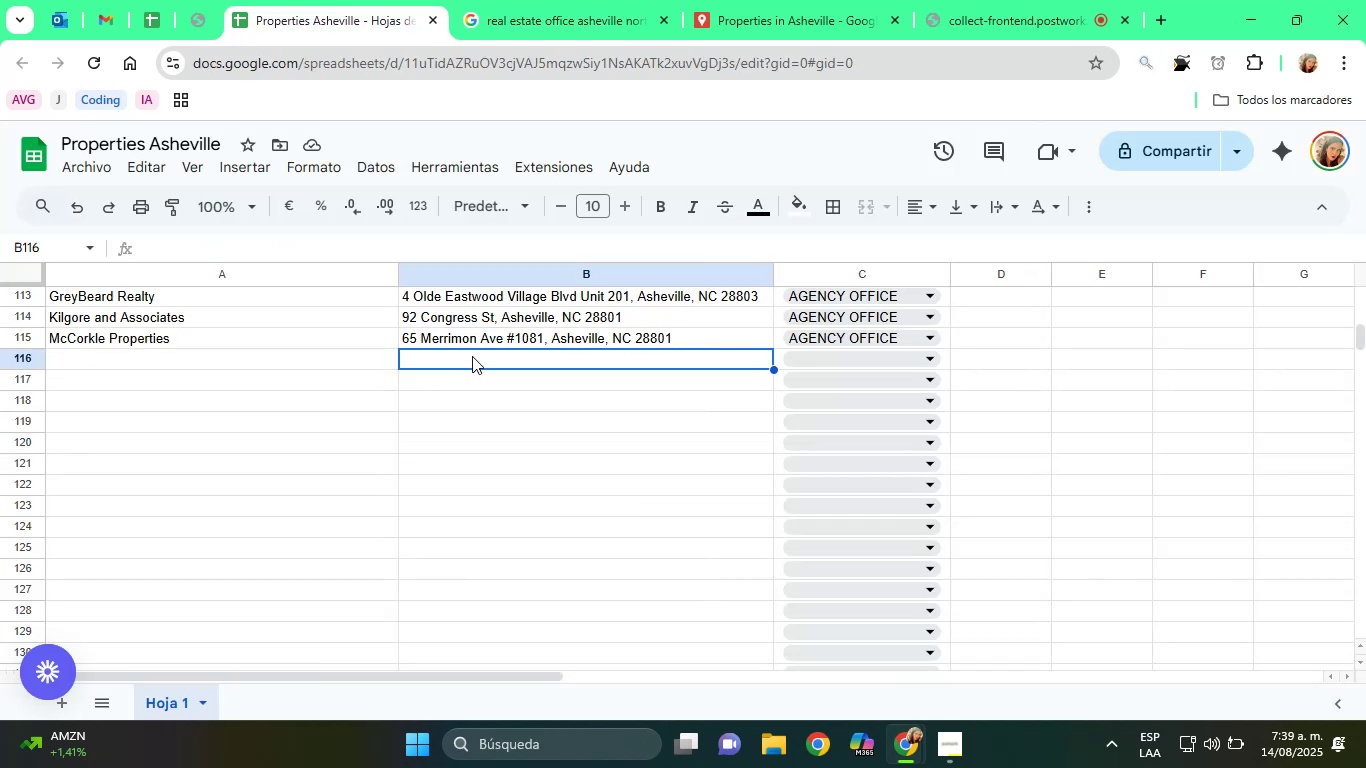 
key(Control+V)
 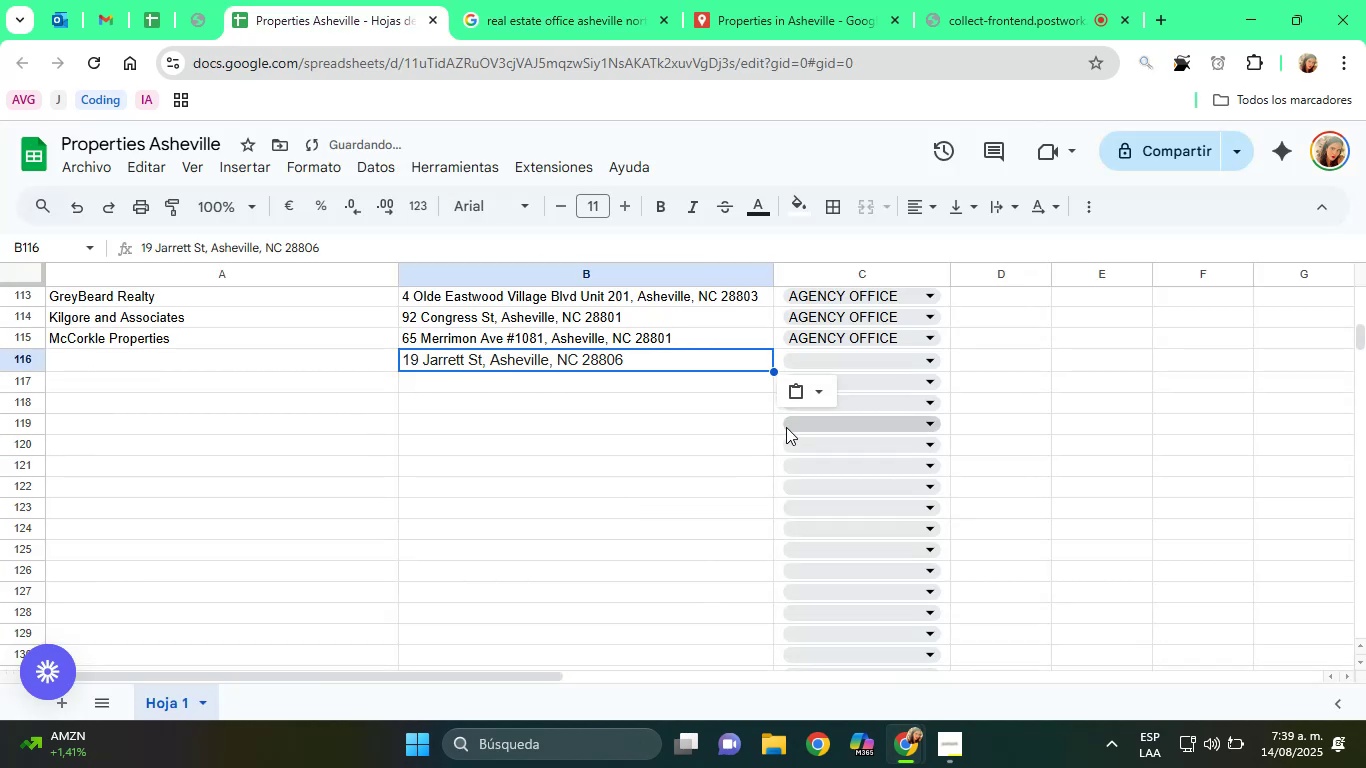 
left_click([795, 395])
 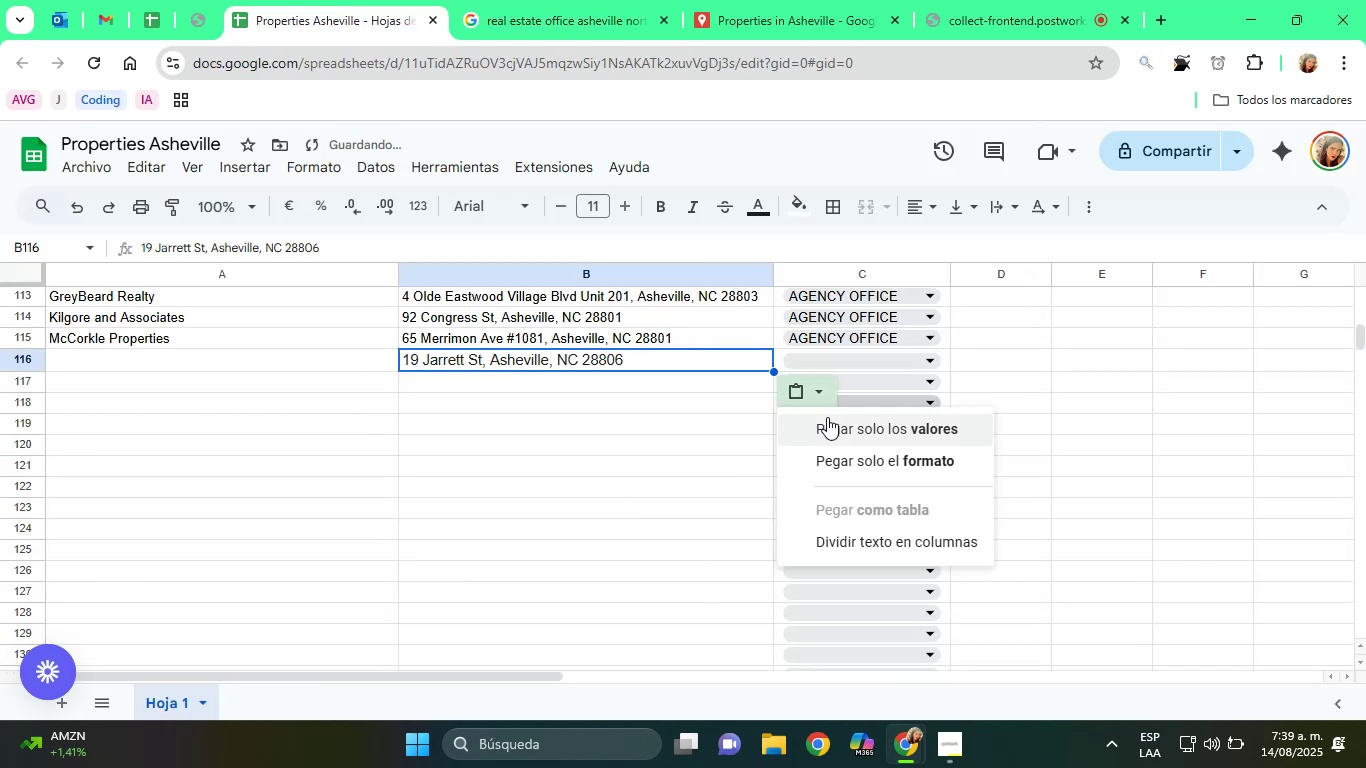 
left_click([839, 420])
 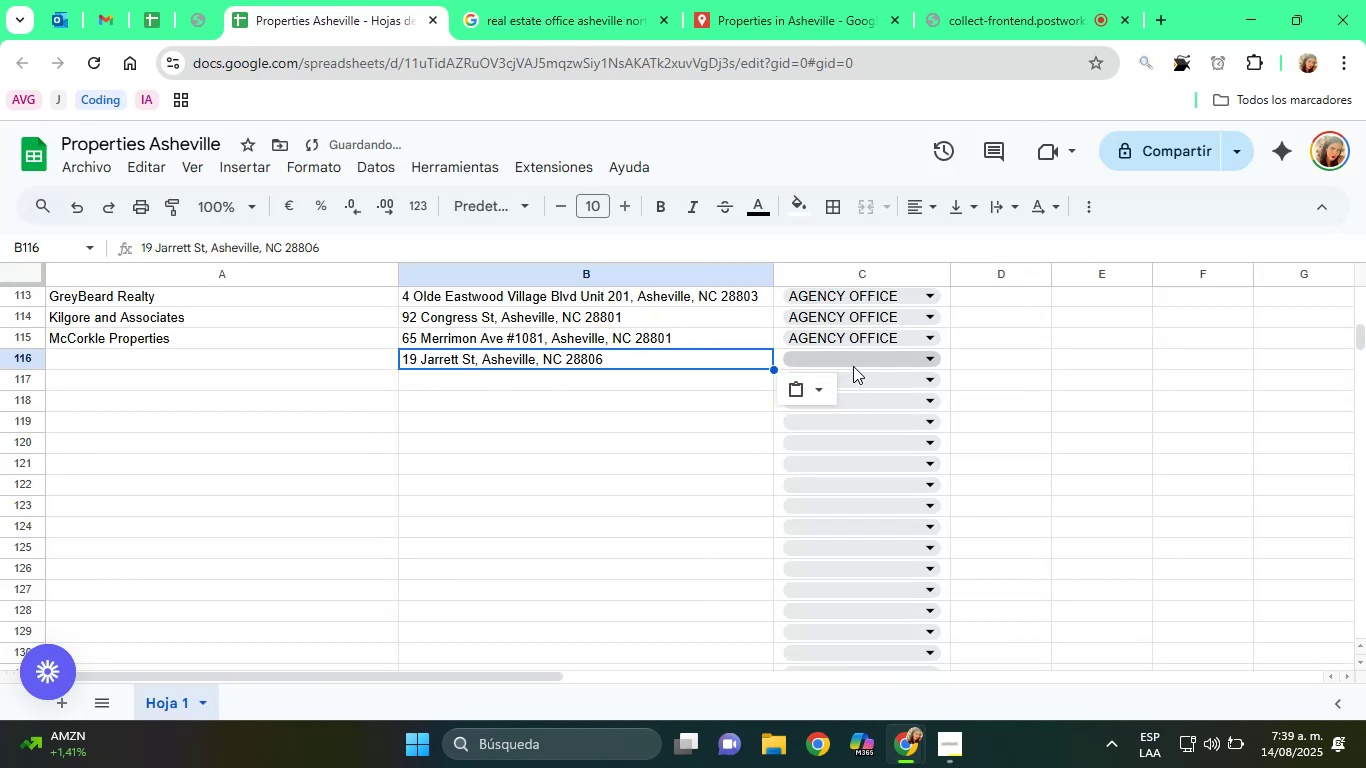 
left_click([853, 354])
 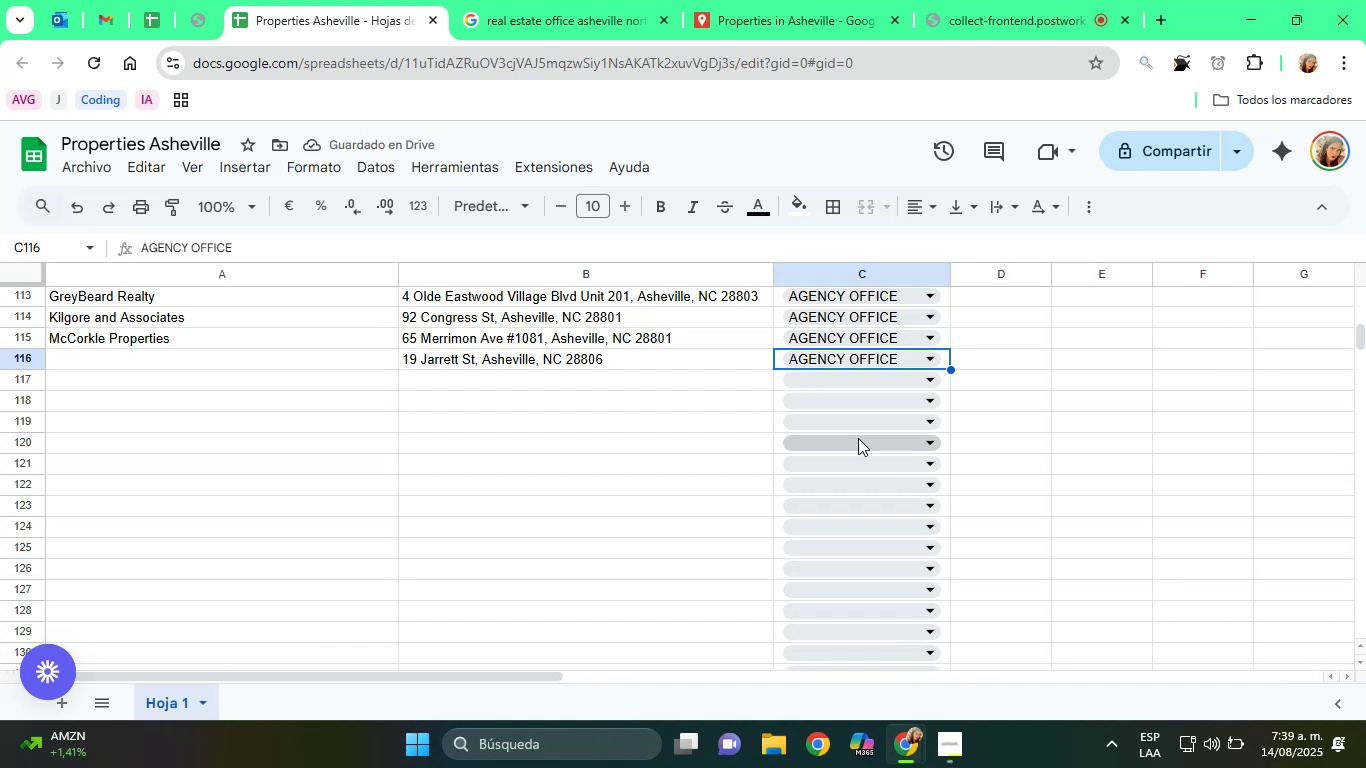 
wait(8.73)
 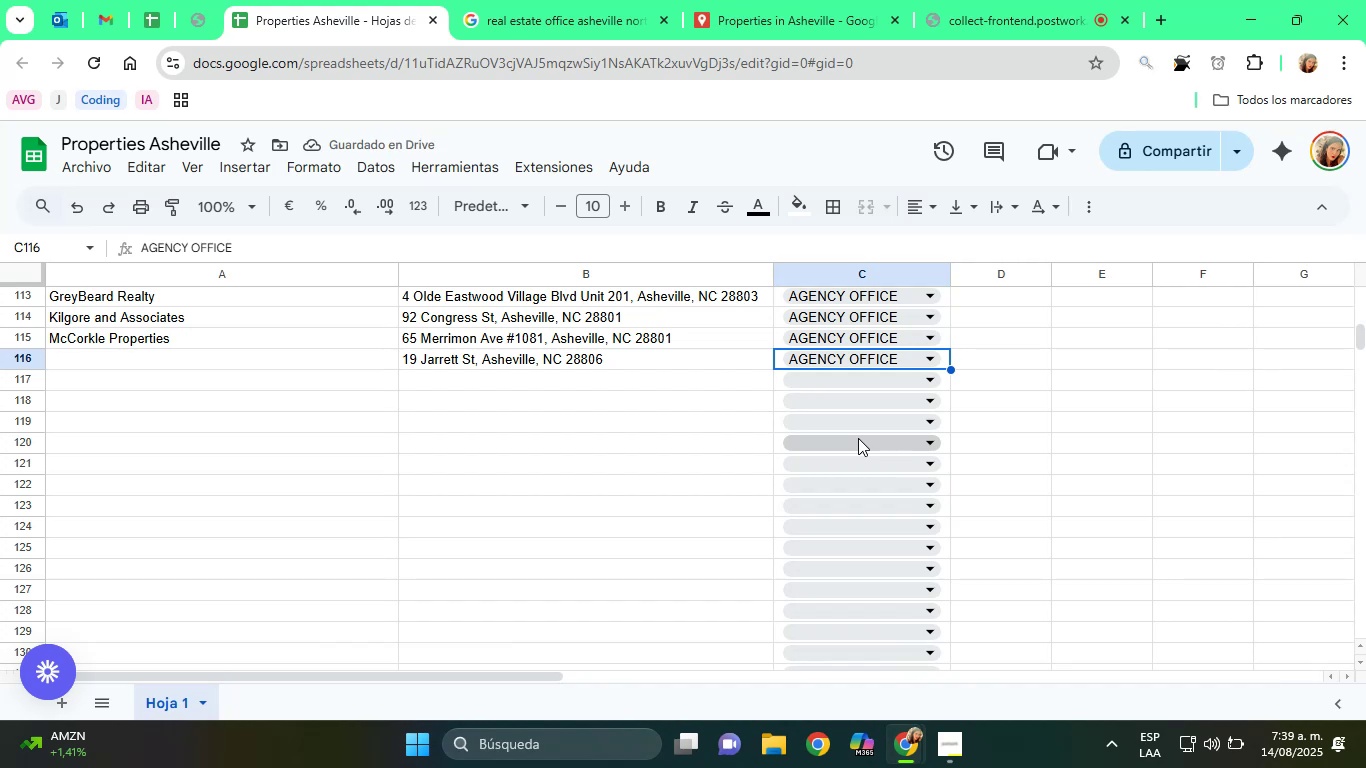 
left_click([549, 0])
 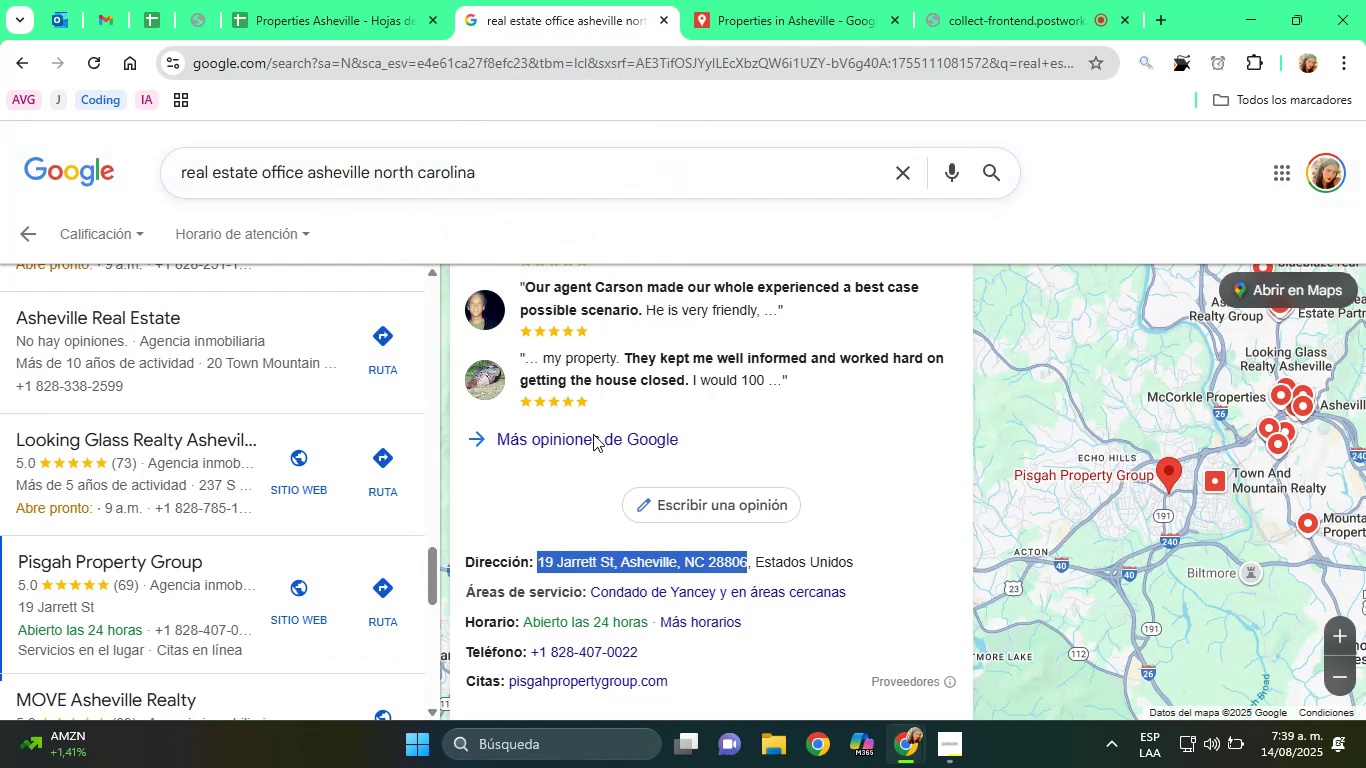 
scroll: coordinate [712, 486], scroll_direction: up, amount: 10.0
 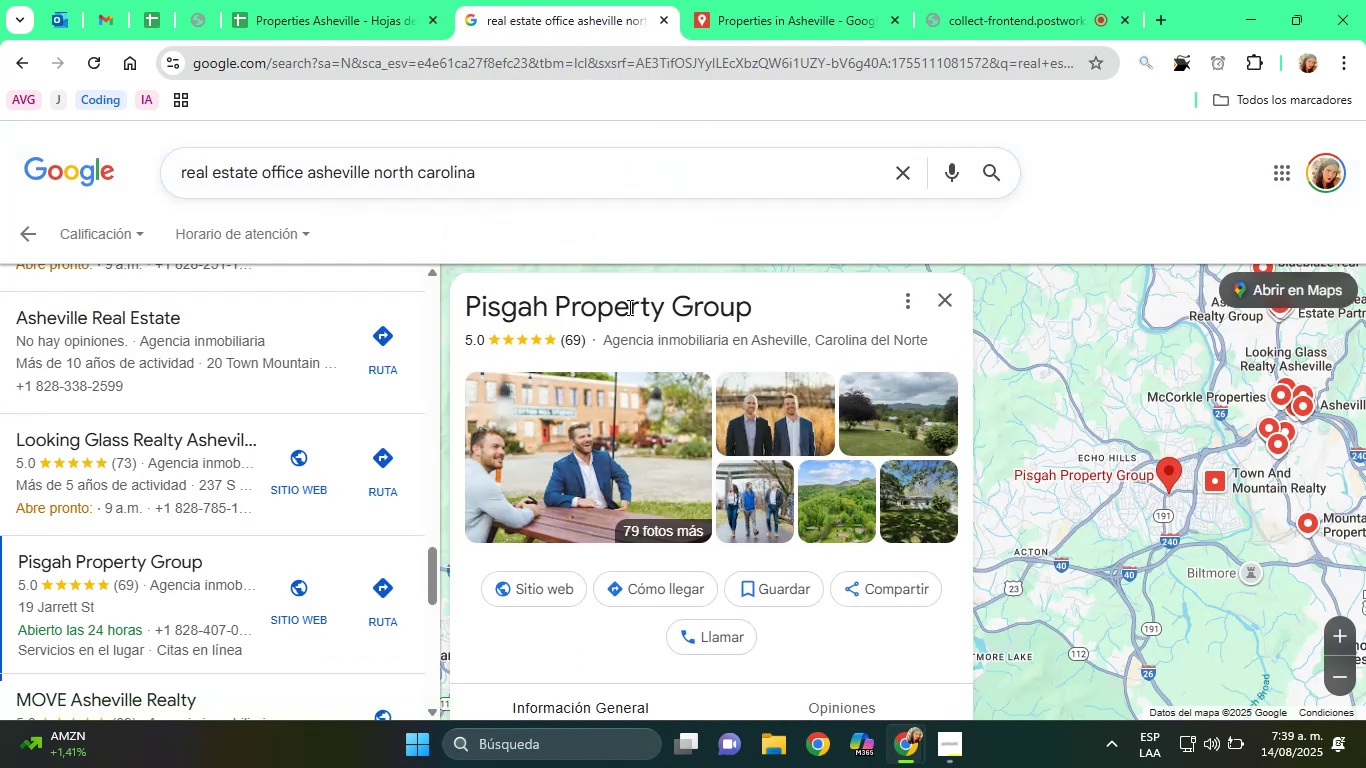 
double_click([624, 299])
 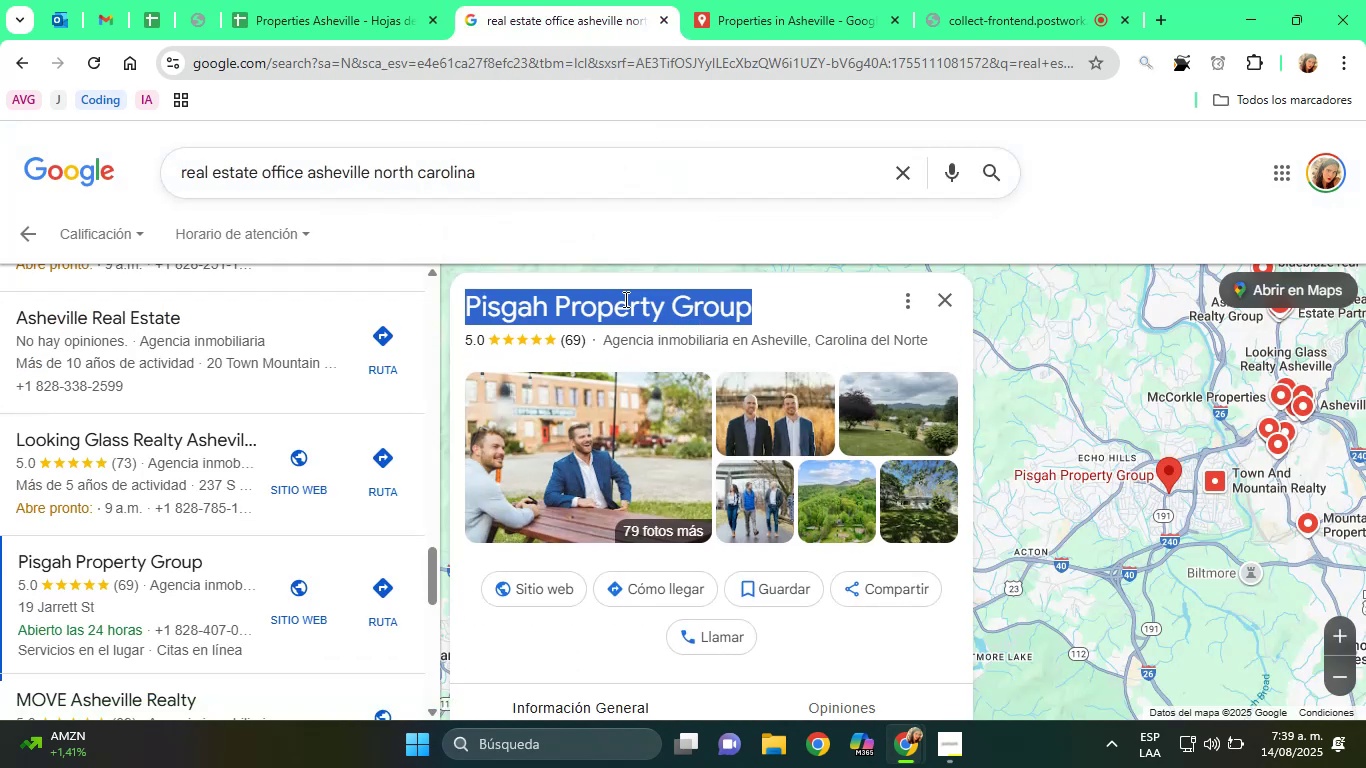 
triple_click([624, 299])
 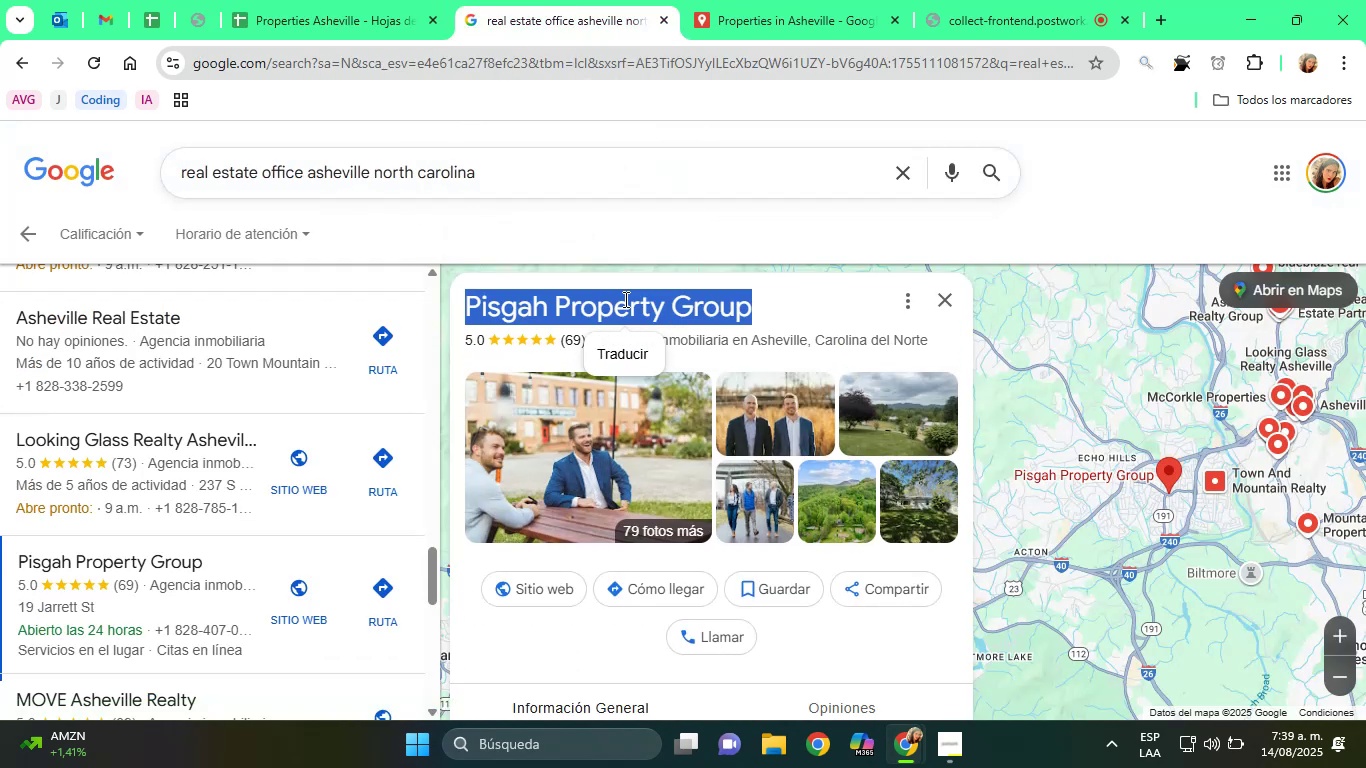 
key(Control+C)
 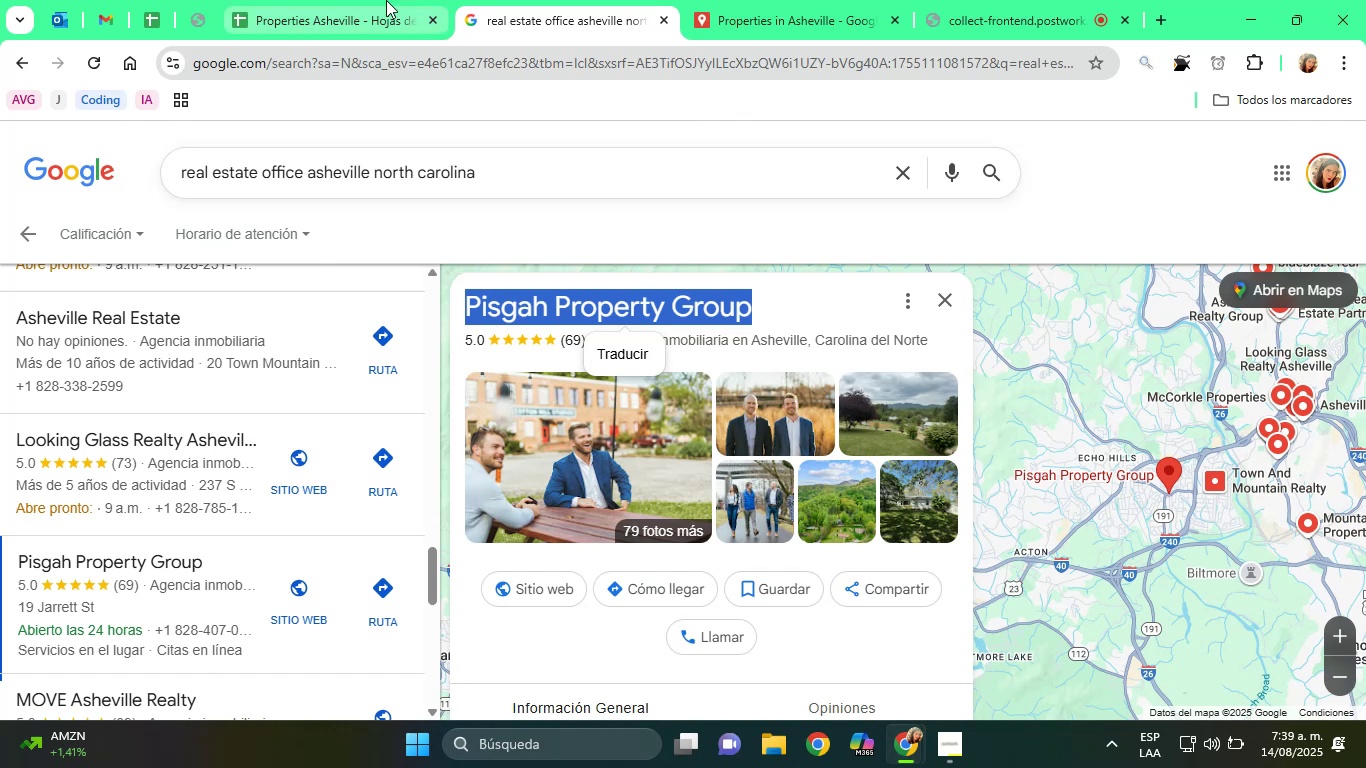 
left_click([360, 0])
 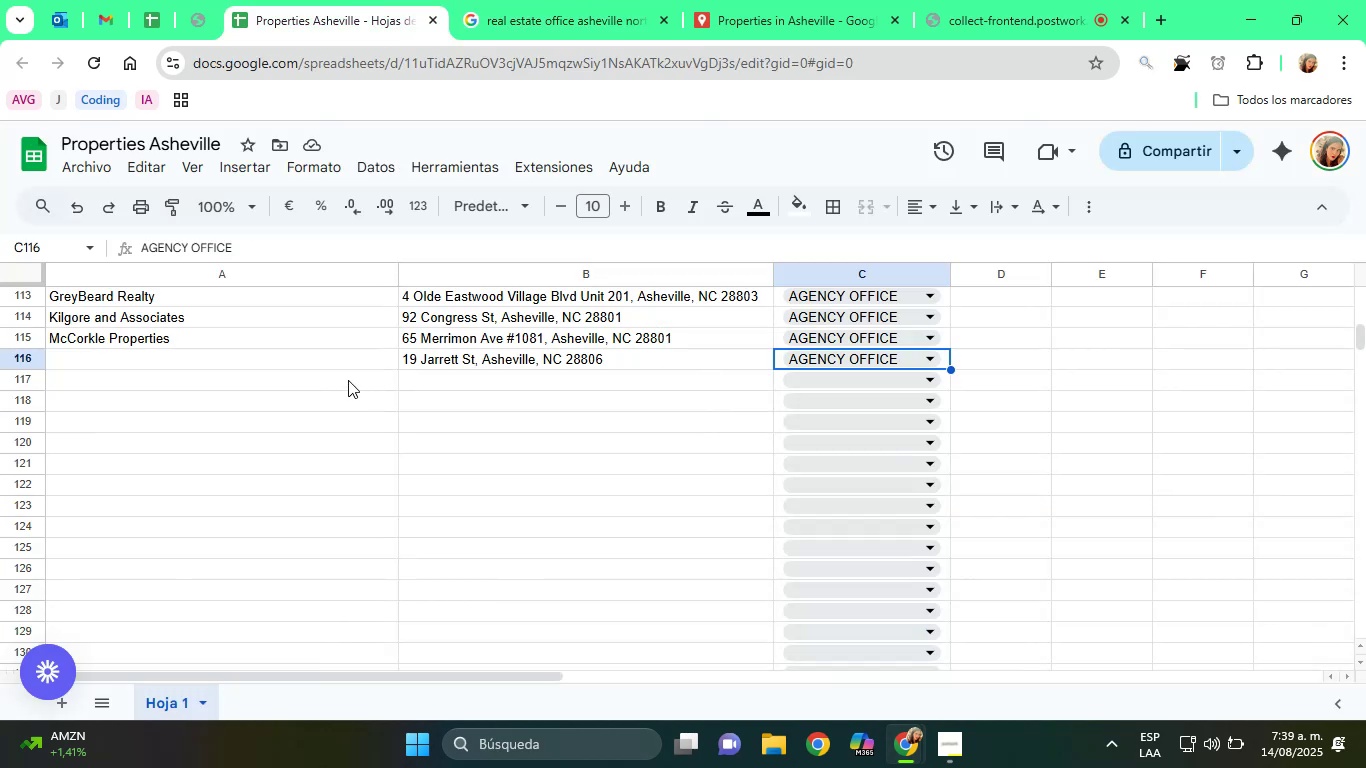 
left_click([311, 364])
 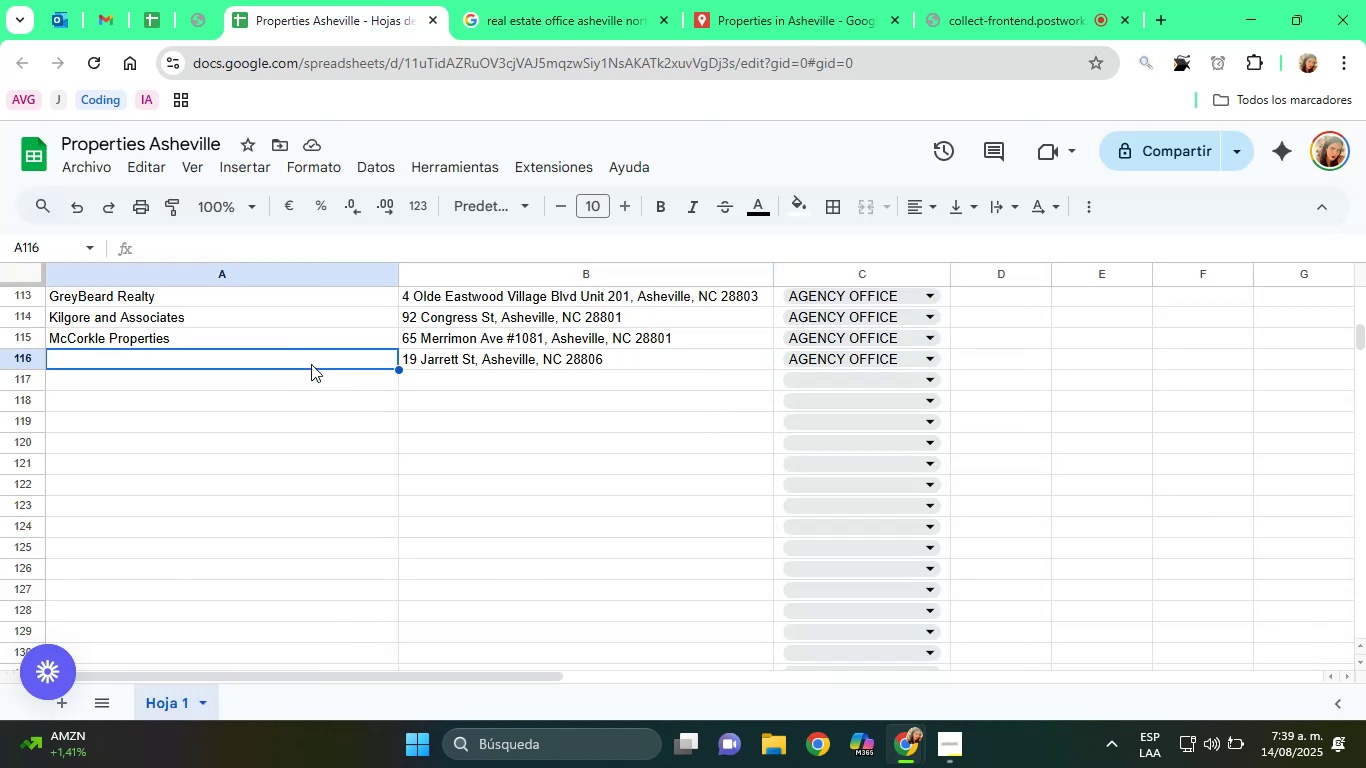 
key(Control+V)
 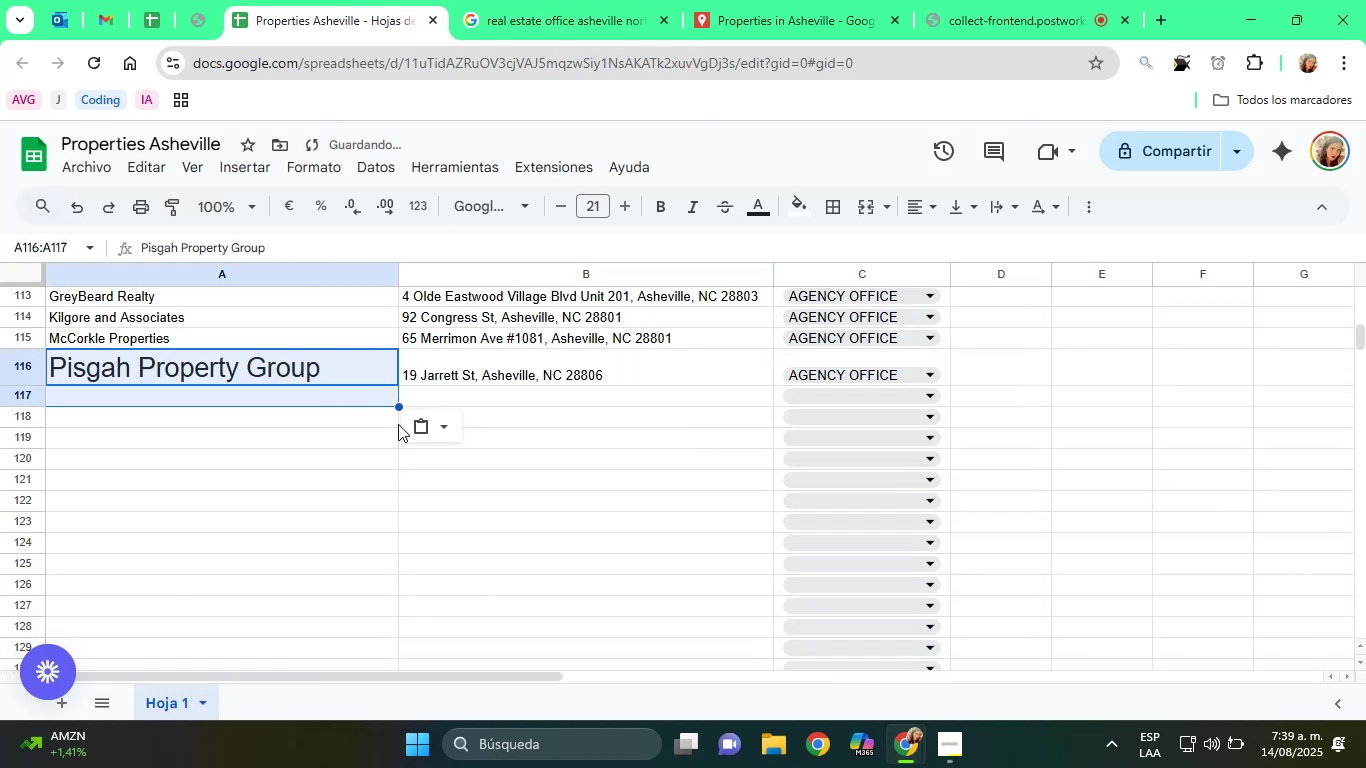 
left_click([422, 426])
 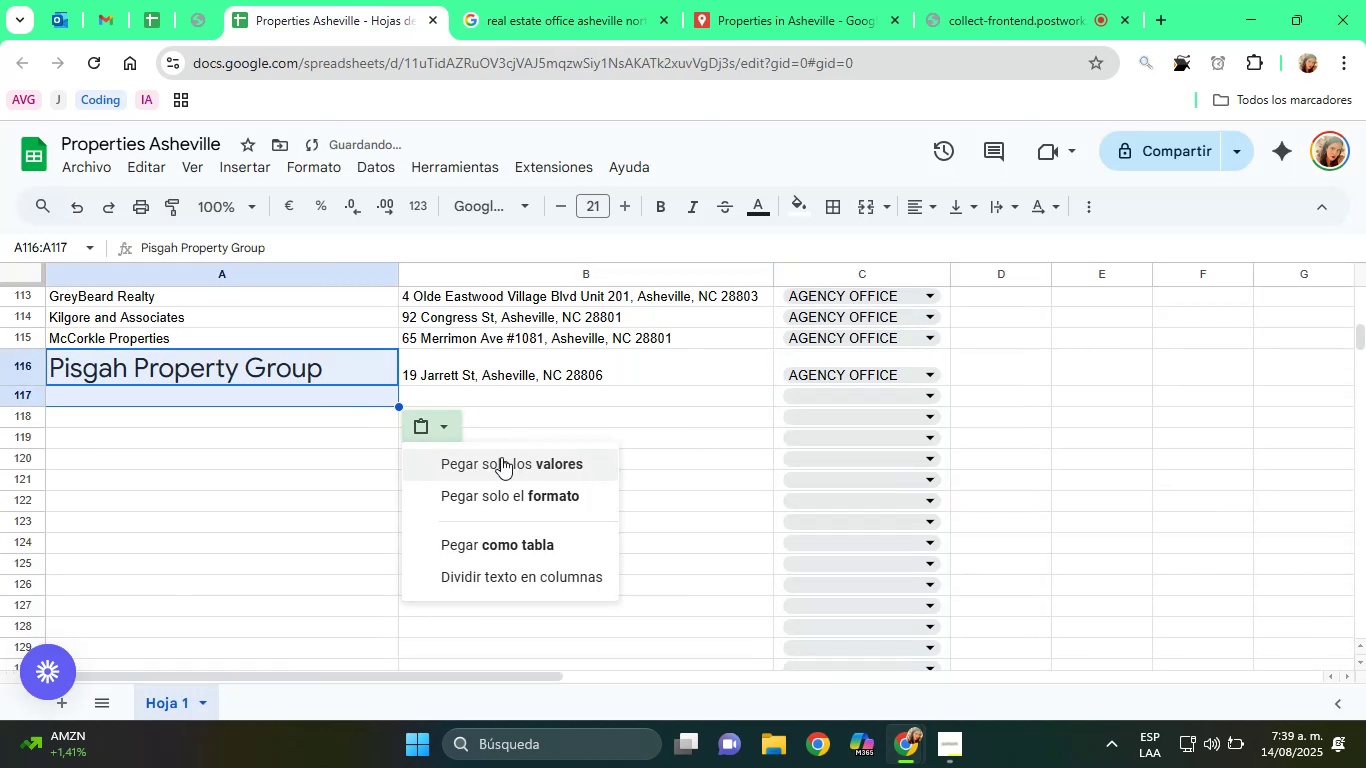 
left_click([502, 457])
 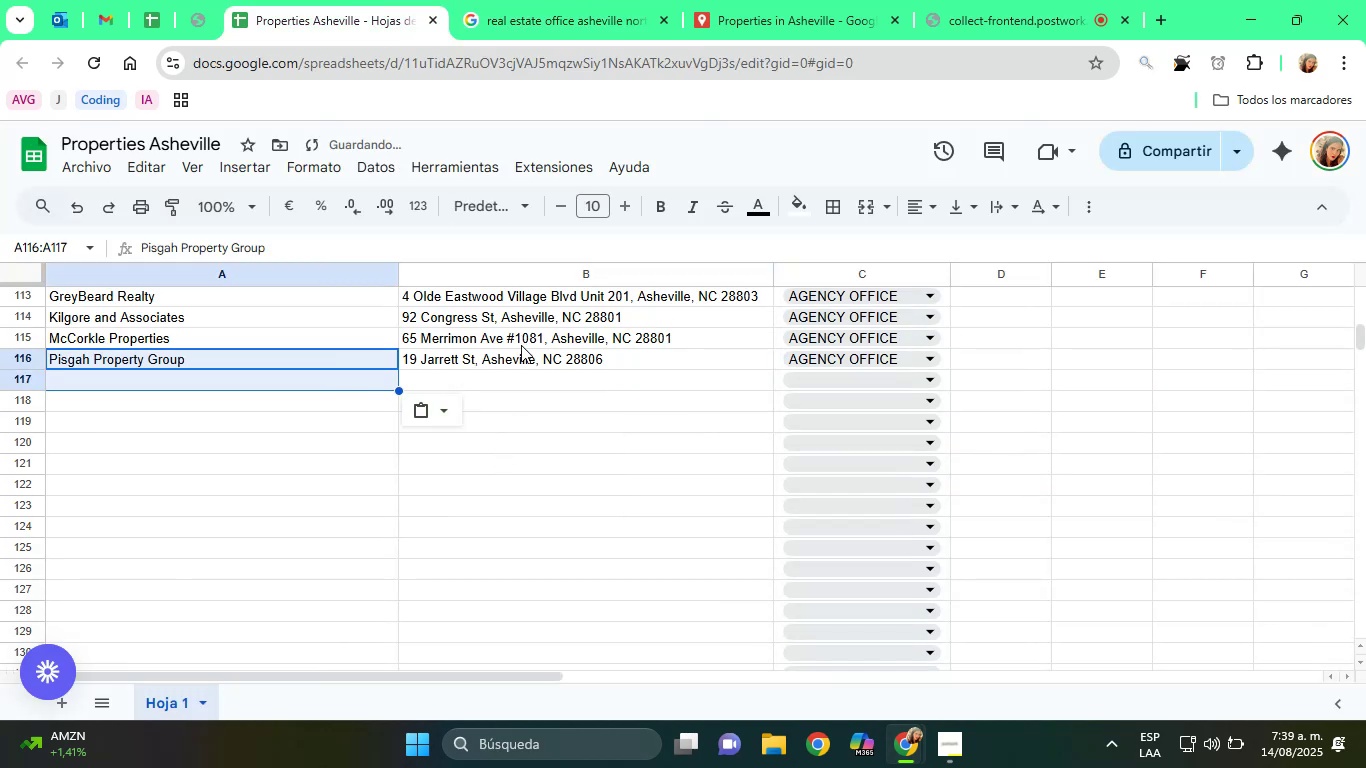 
double_click([528, 354])
 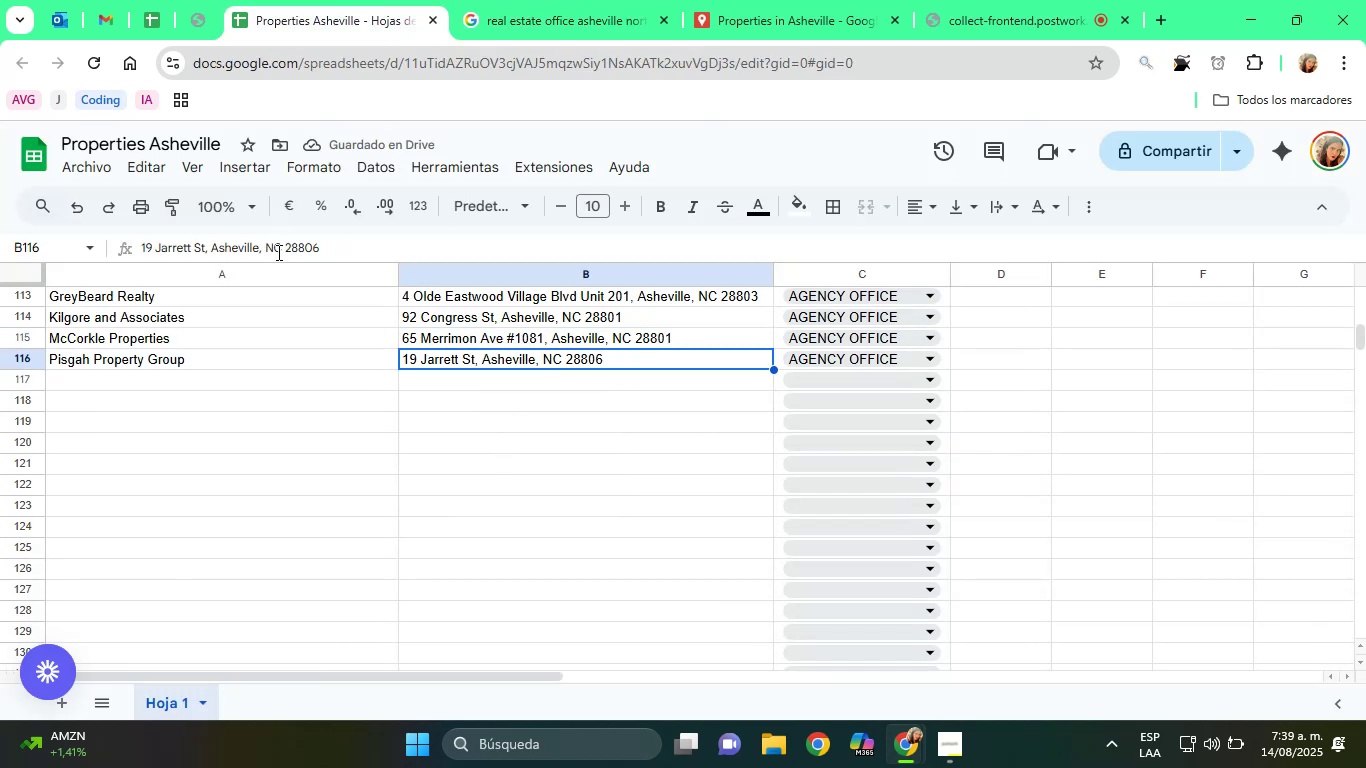 
double_click([277, 252])
 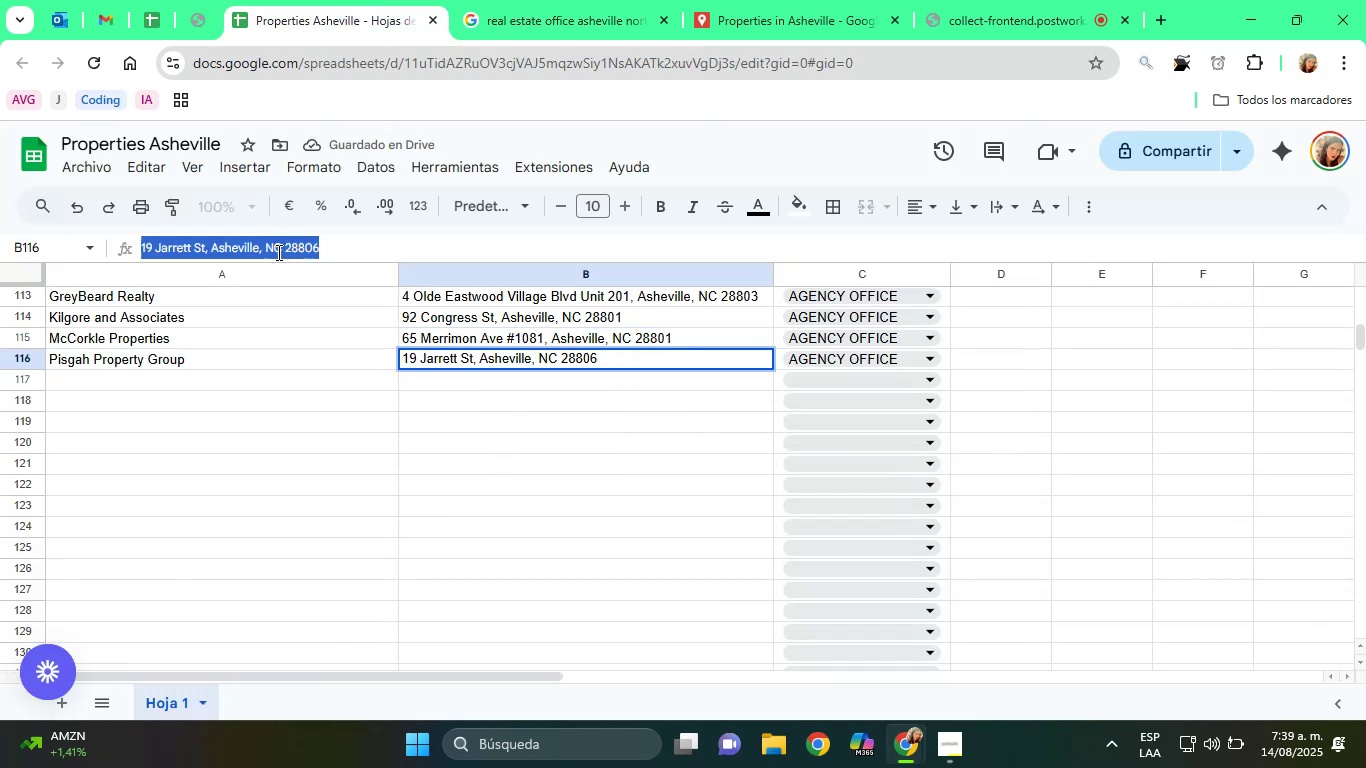 
triple_click([277, 252])
 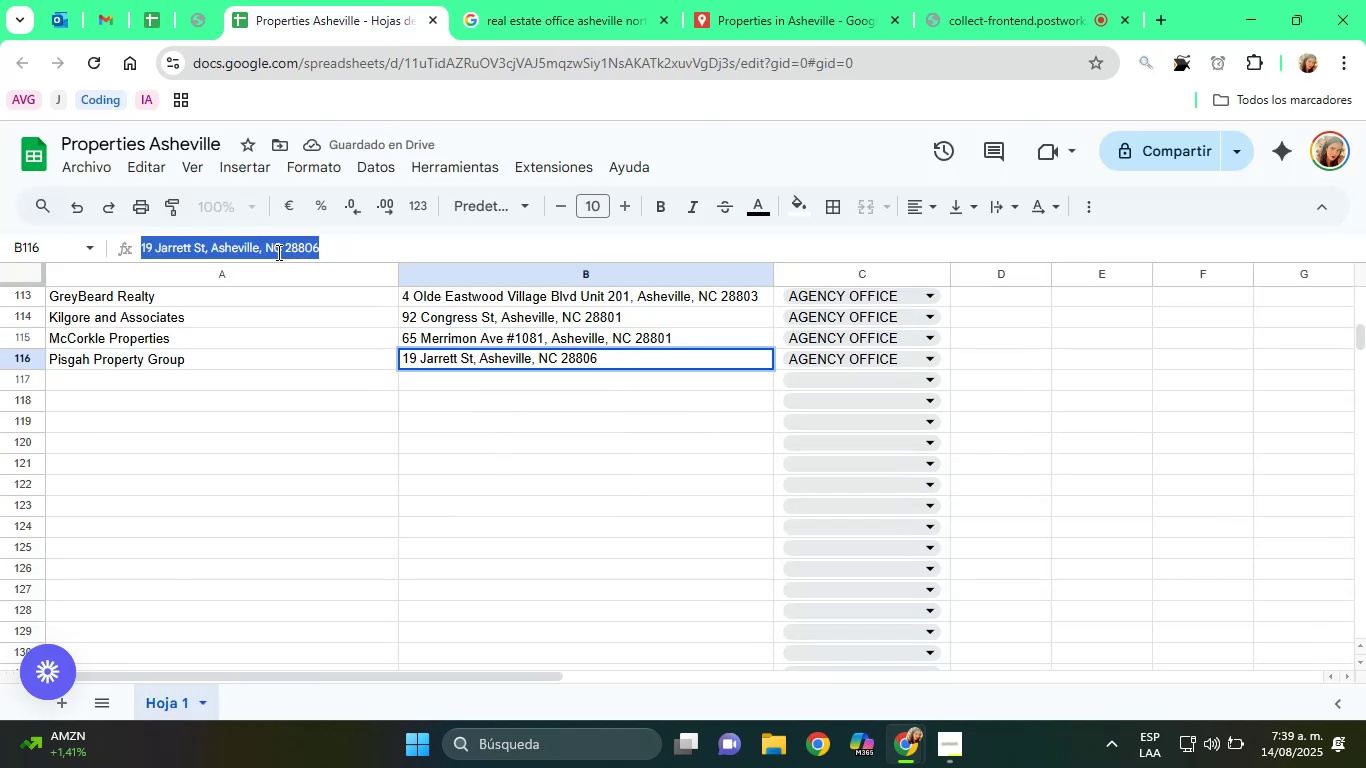 
key(Control+C)
 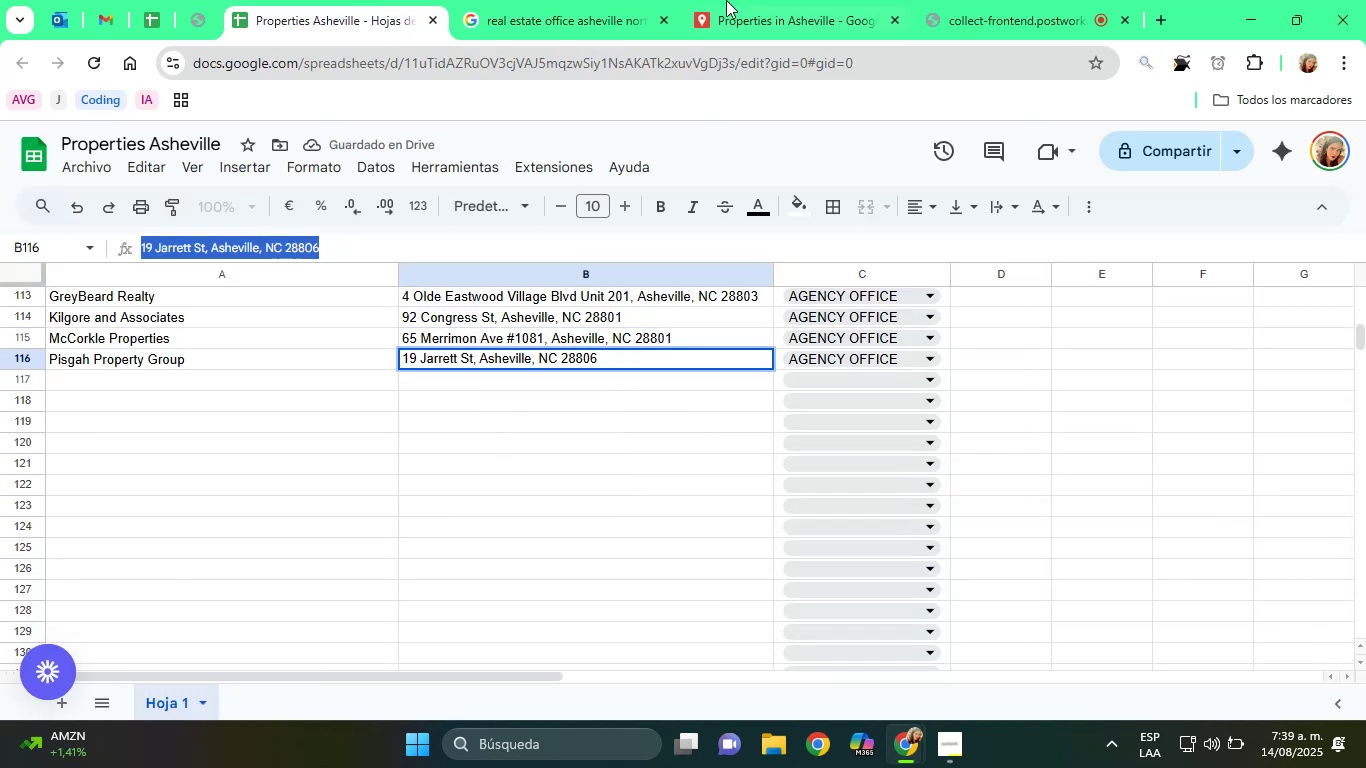 
left_click([743, 0])
 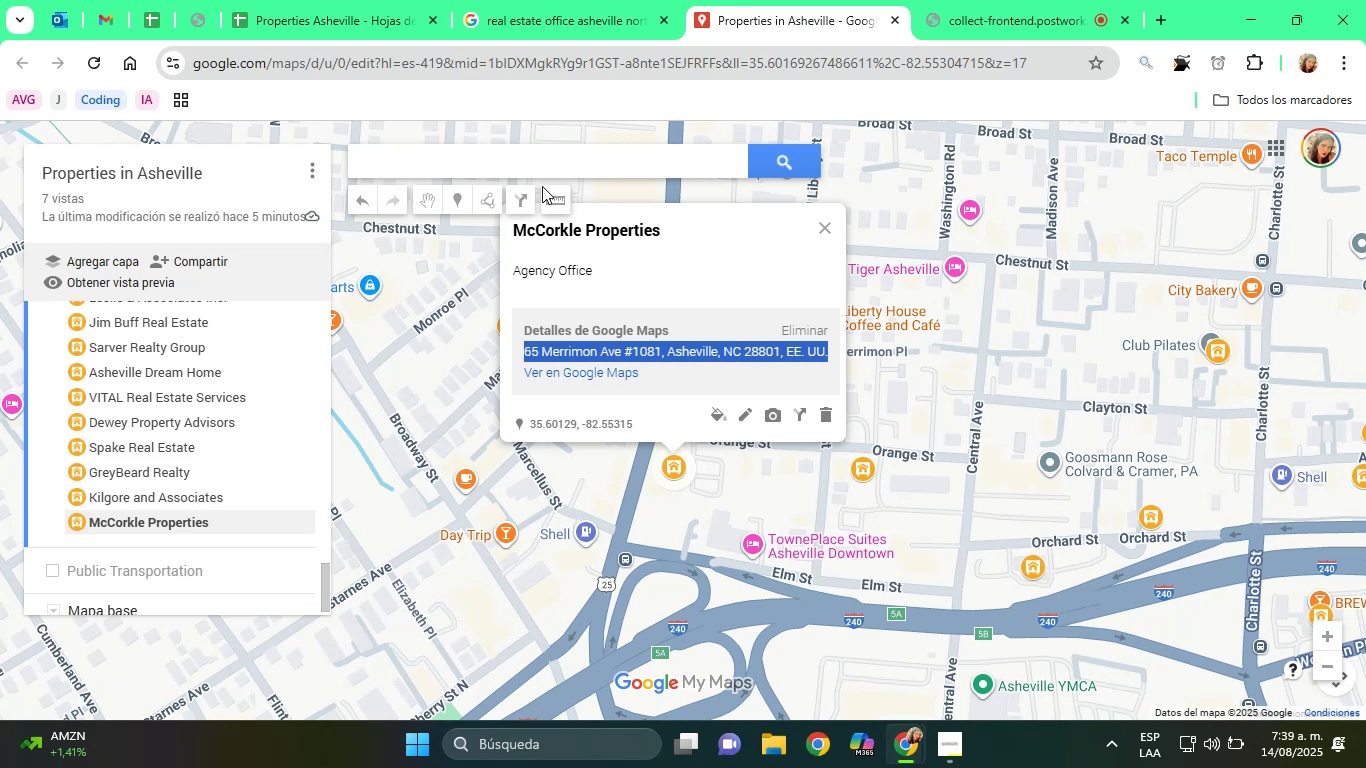 
double_click([502, 149])
 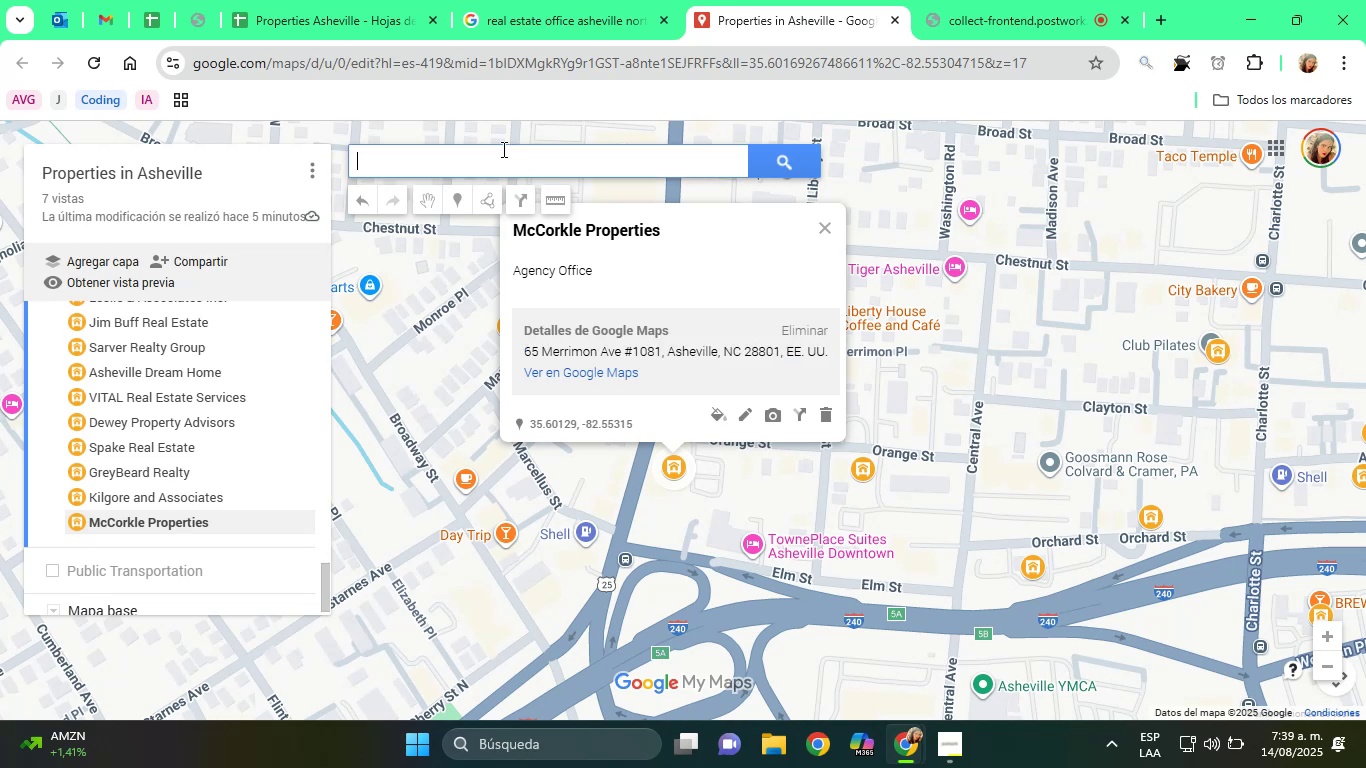 
double_click([502, 149])
 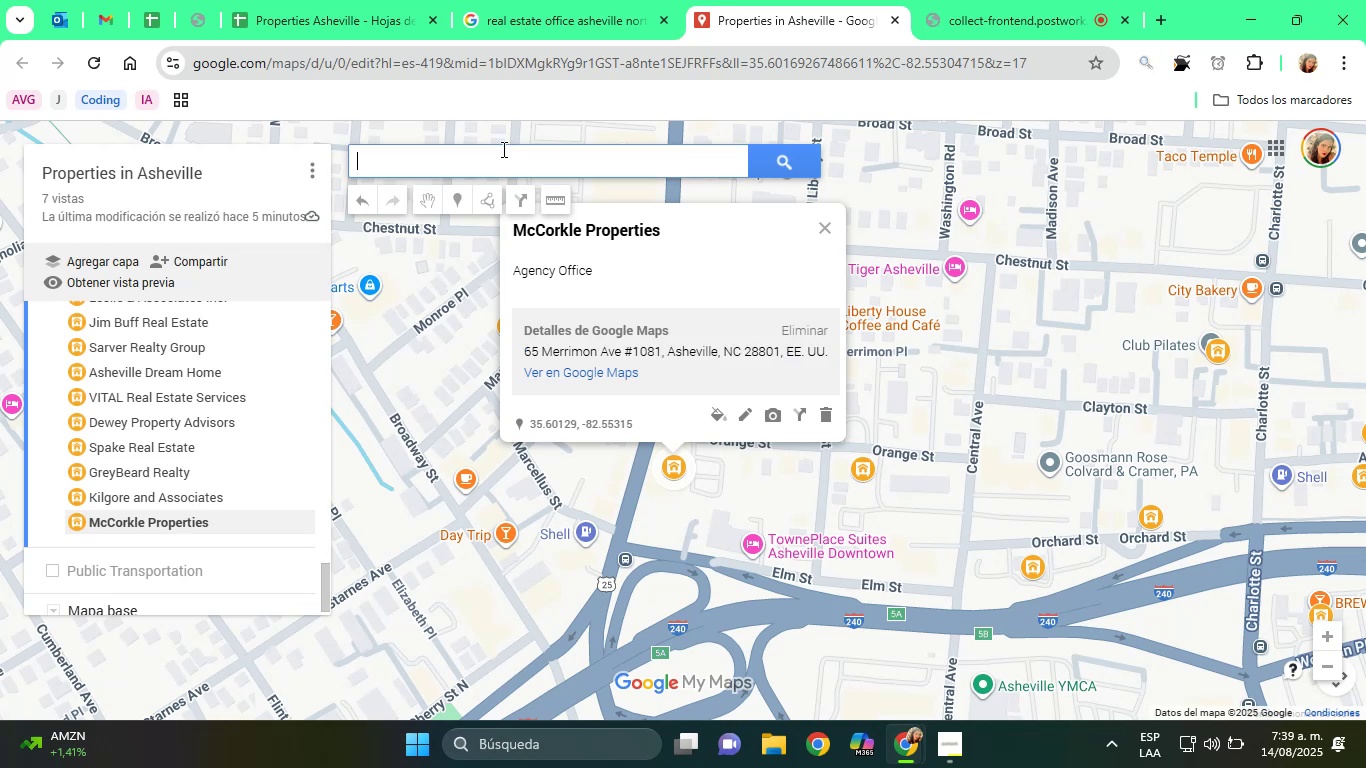 
key(Control+V)
 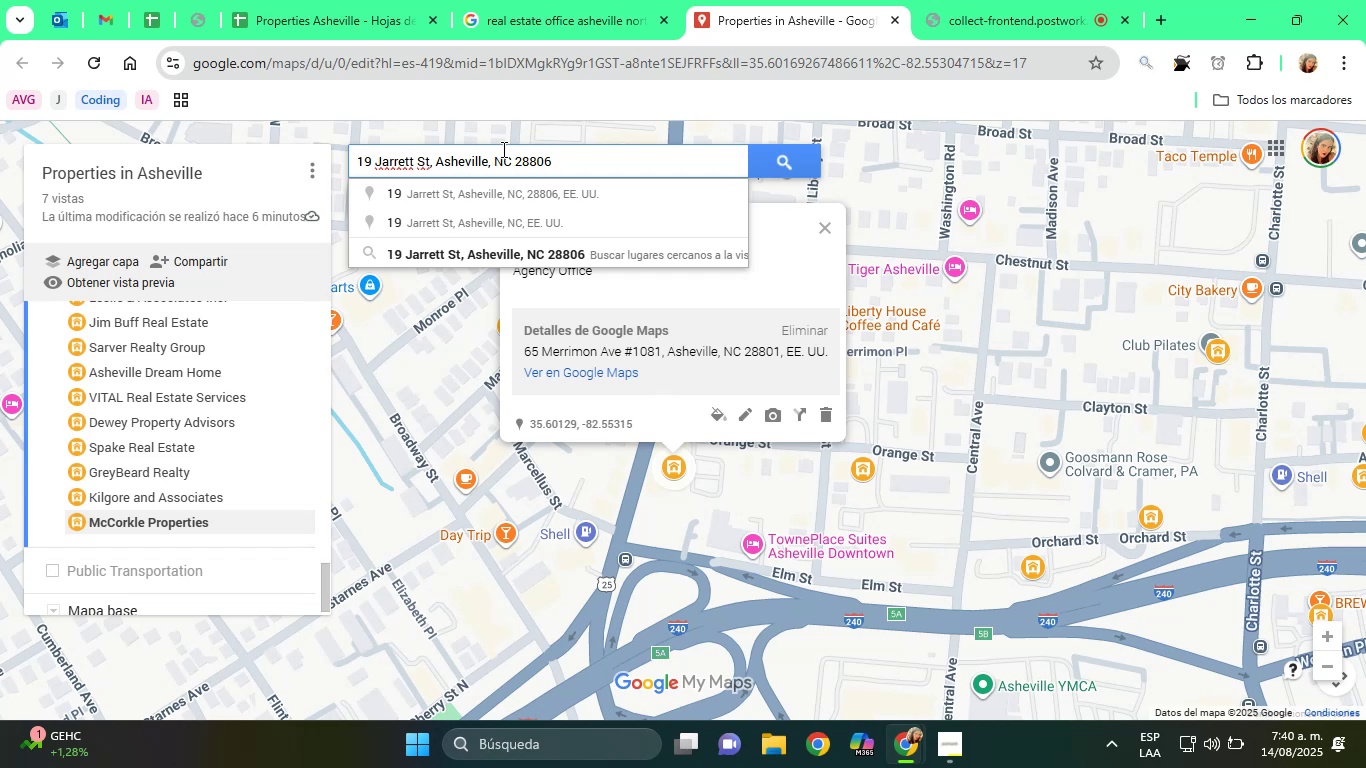 
wait(36.63)
 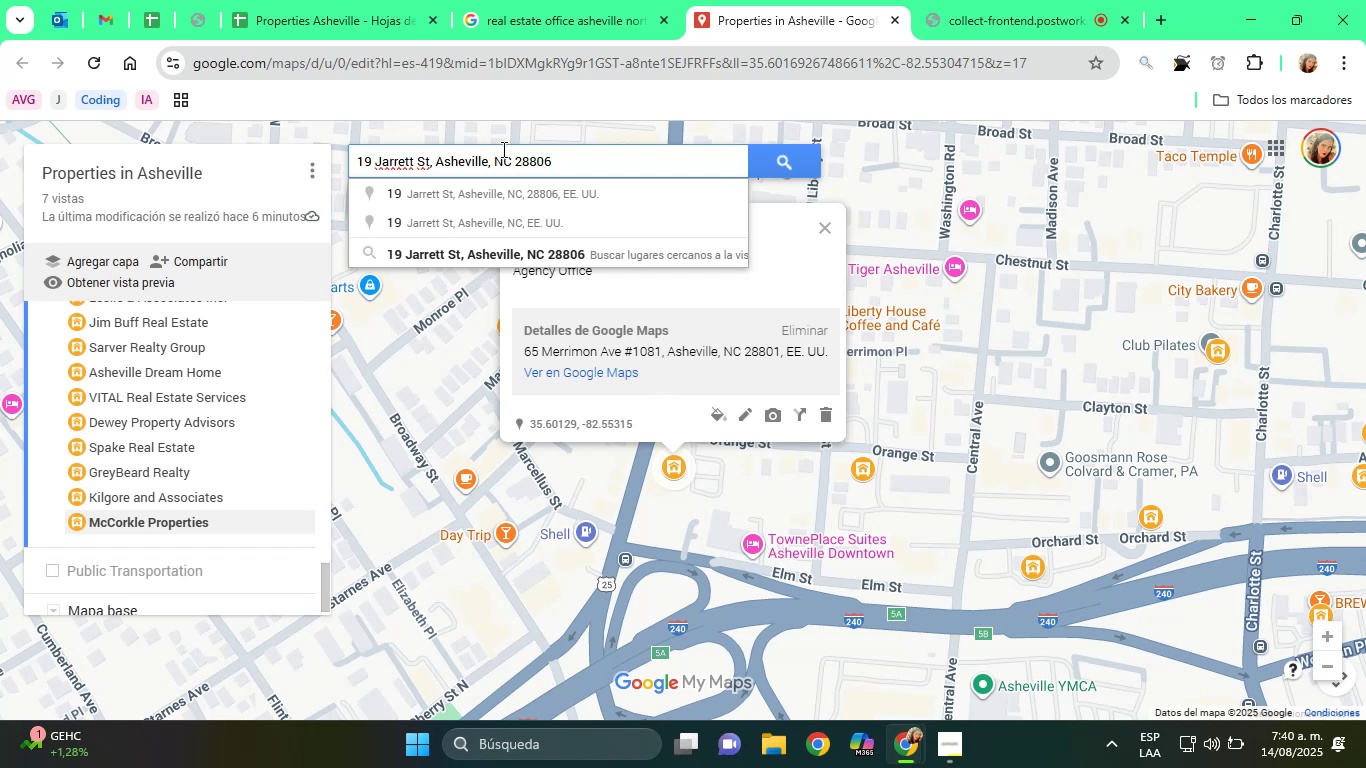 
left_click([502, 252])
 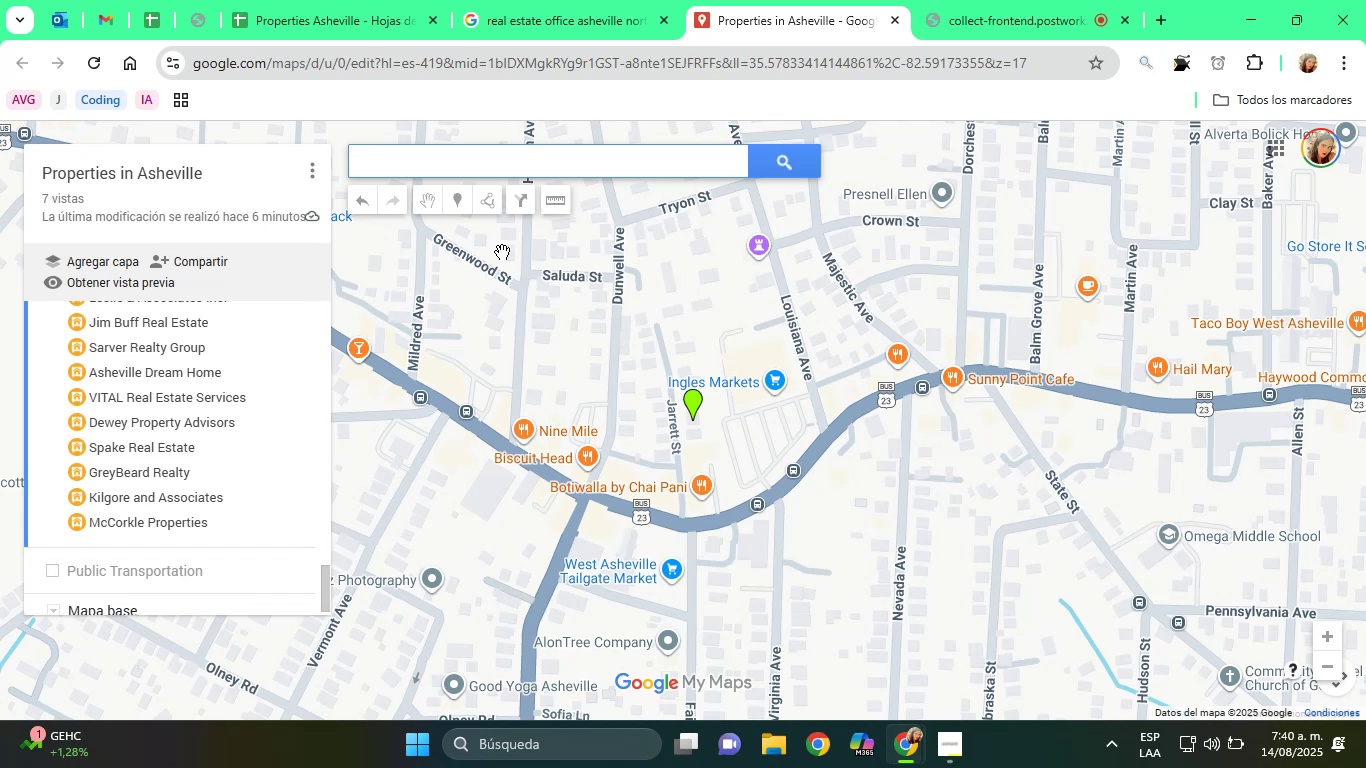 
wait(35.25)
 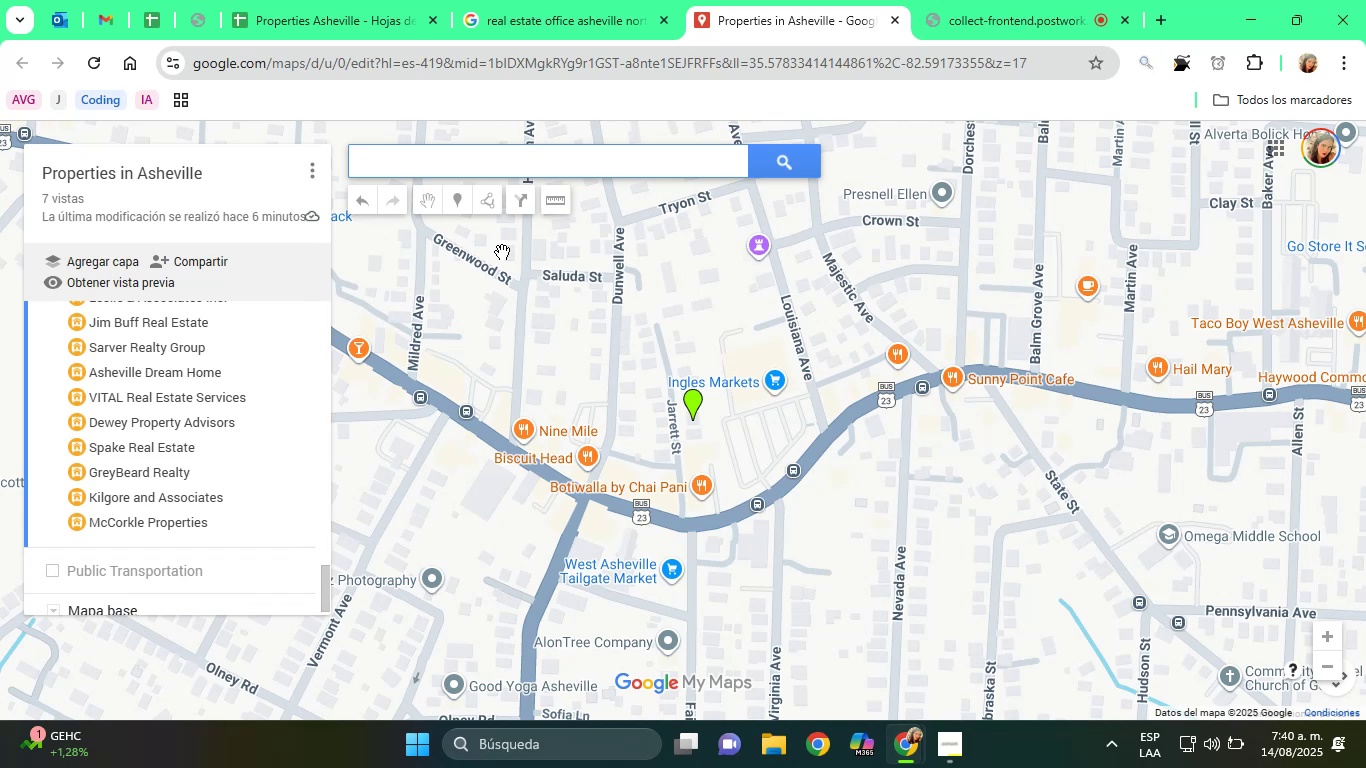 
left_click([693, 397])
 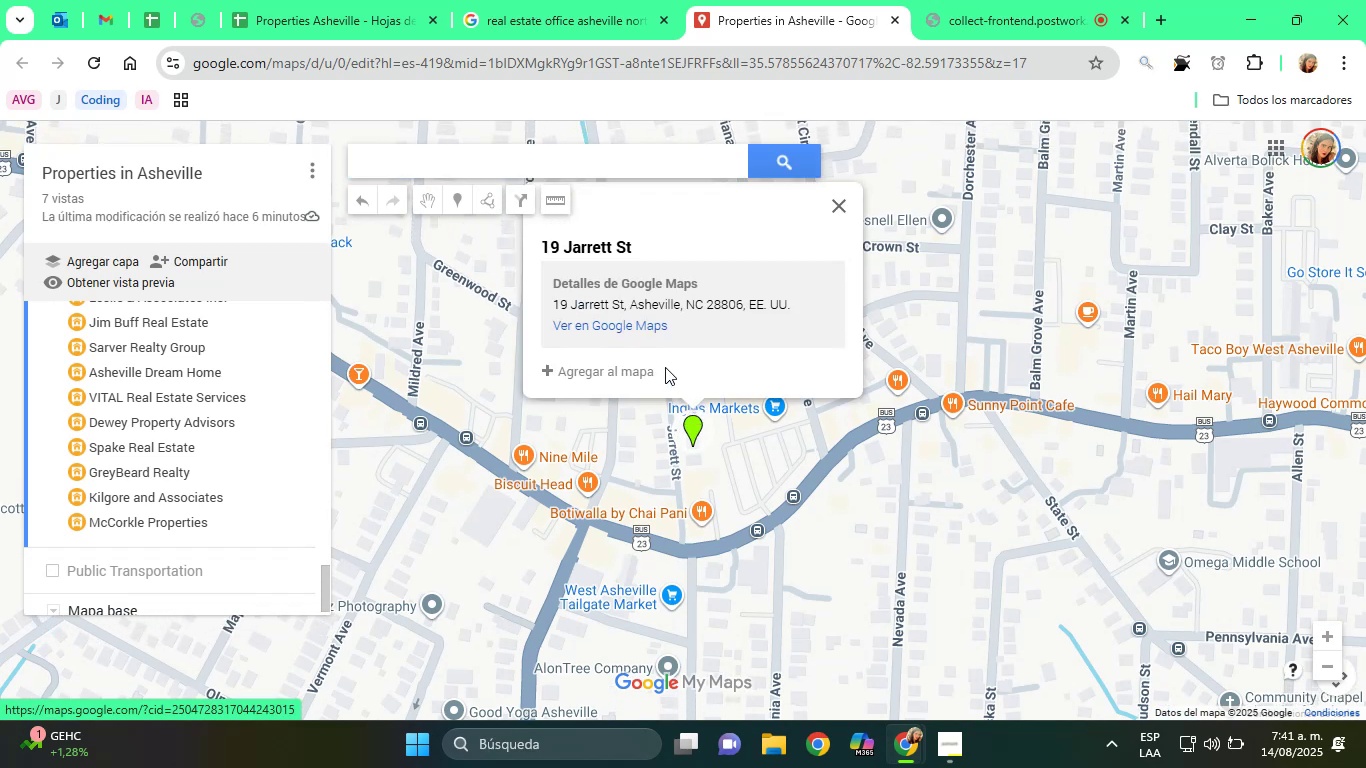 
left_click([640, 367])
 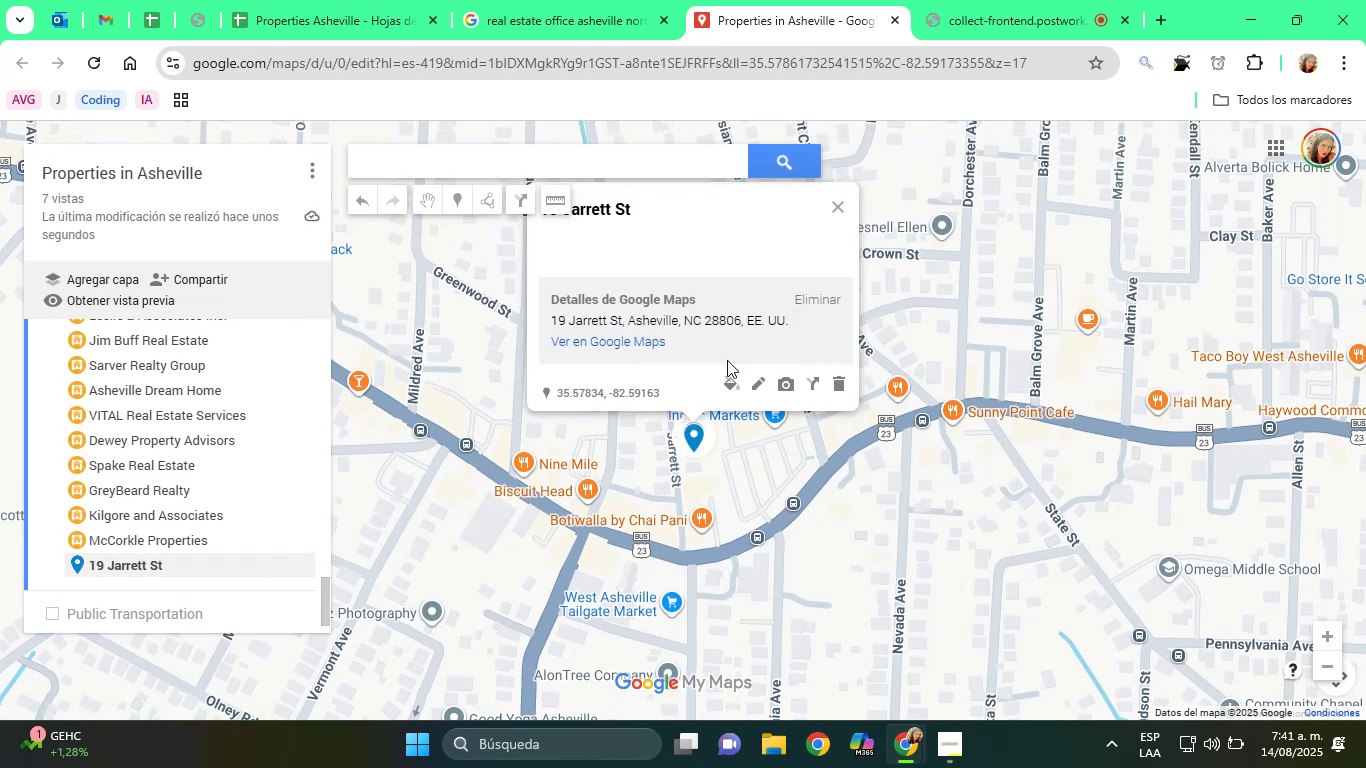 
left_click([723, 386])
 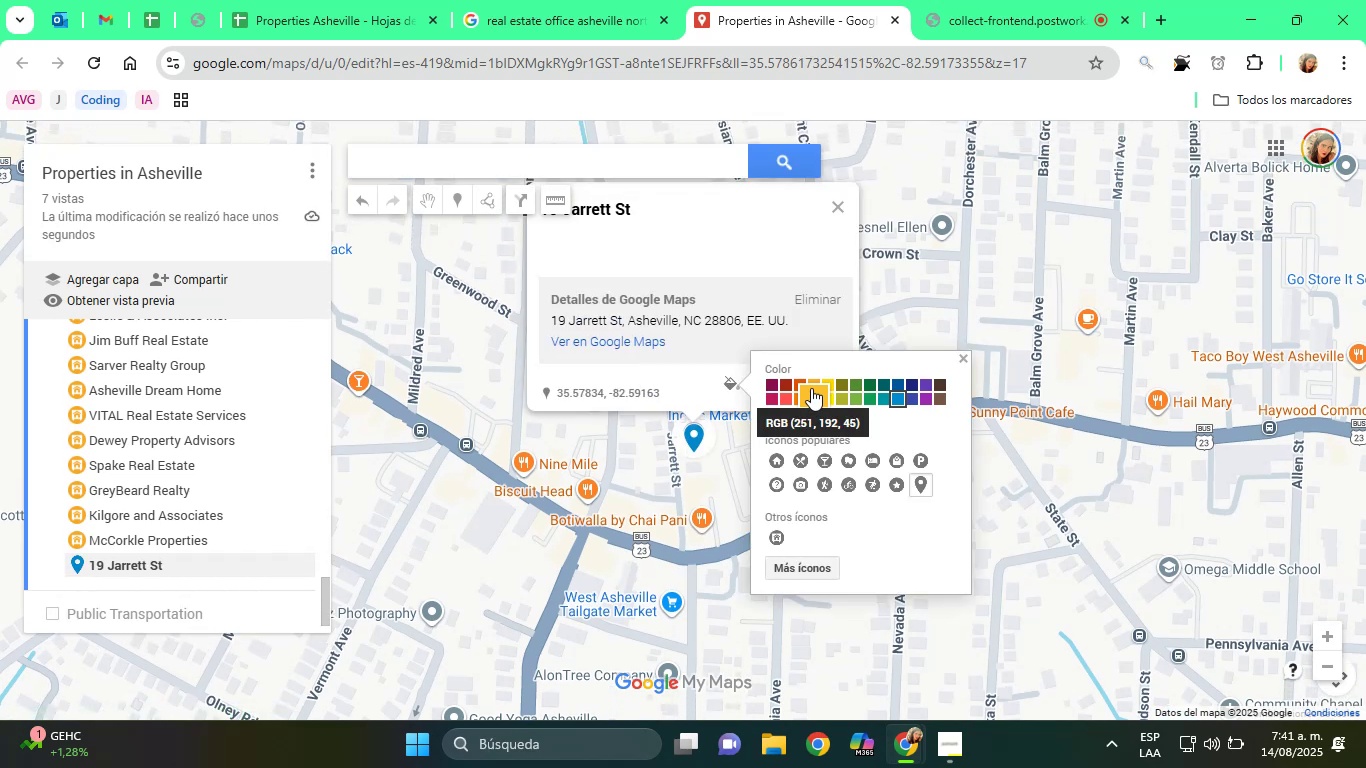 
left_click([816, 378])
 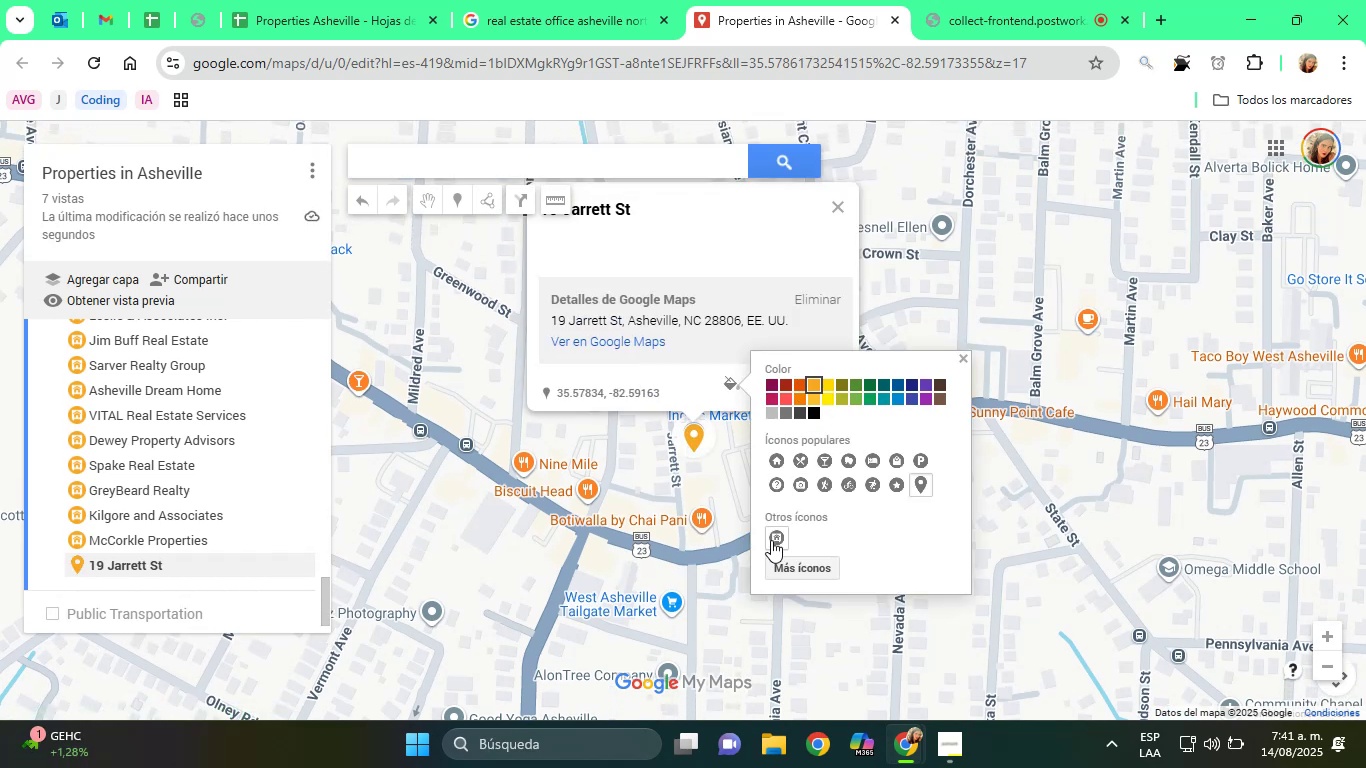 
left_click([769, 545])
 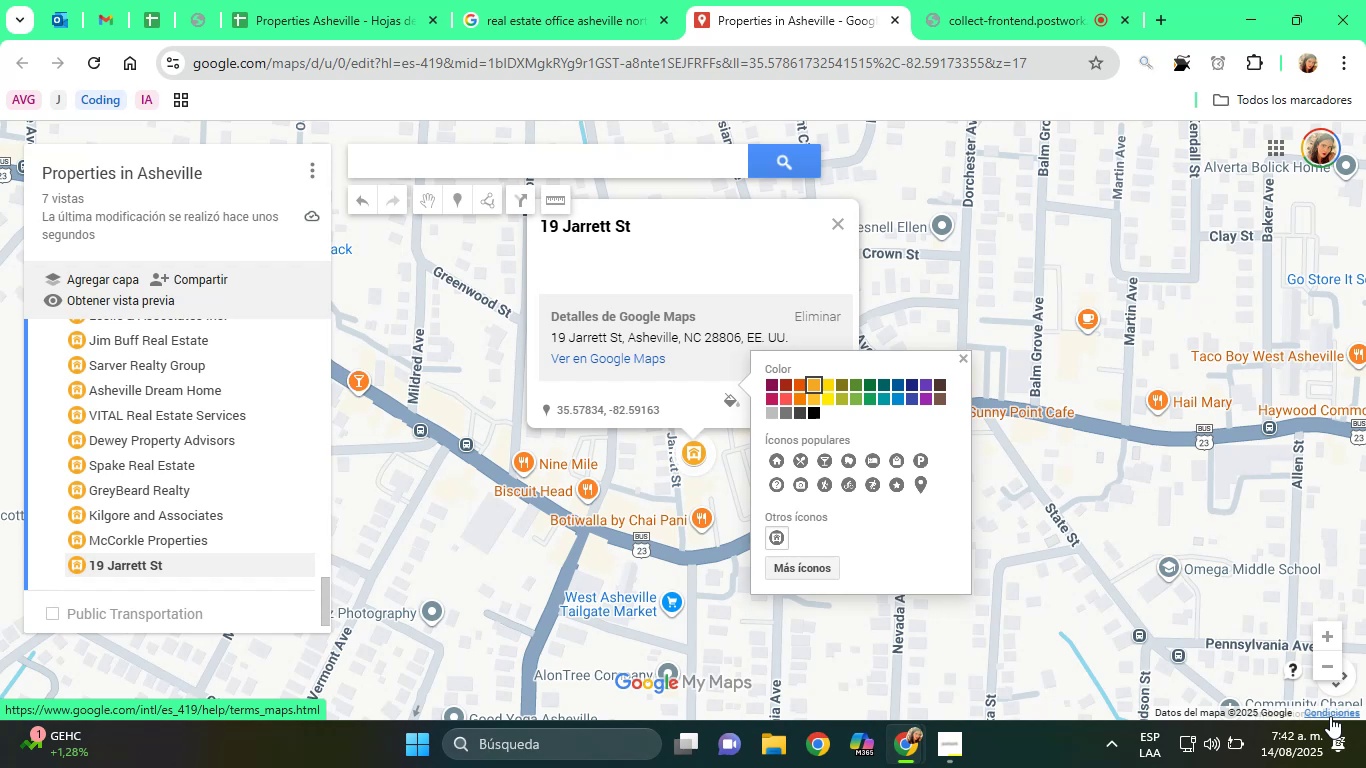 
wait(66.91)
 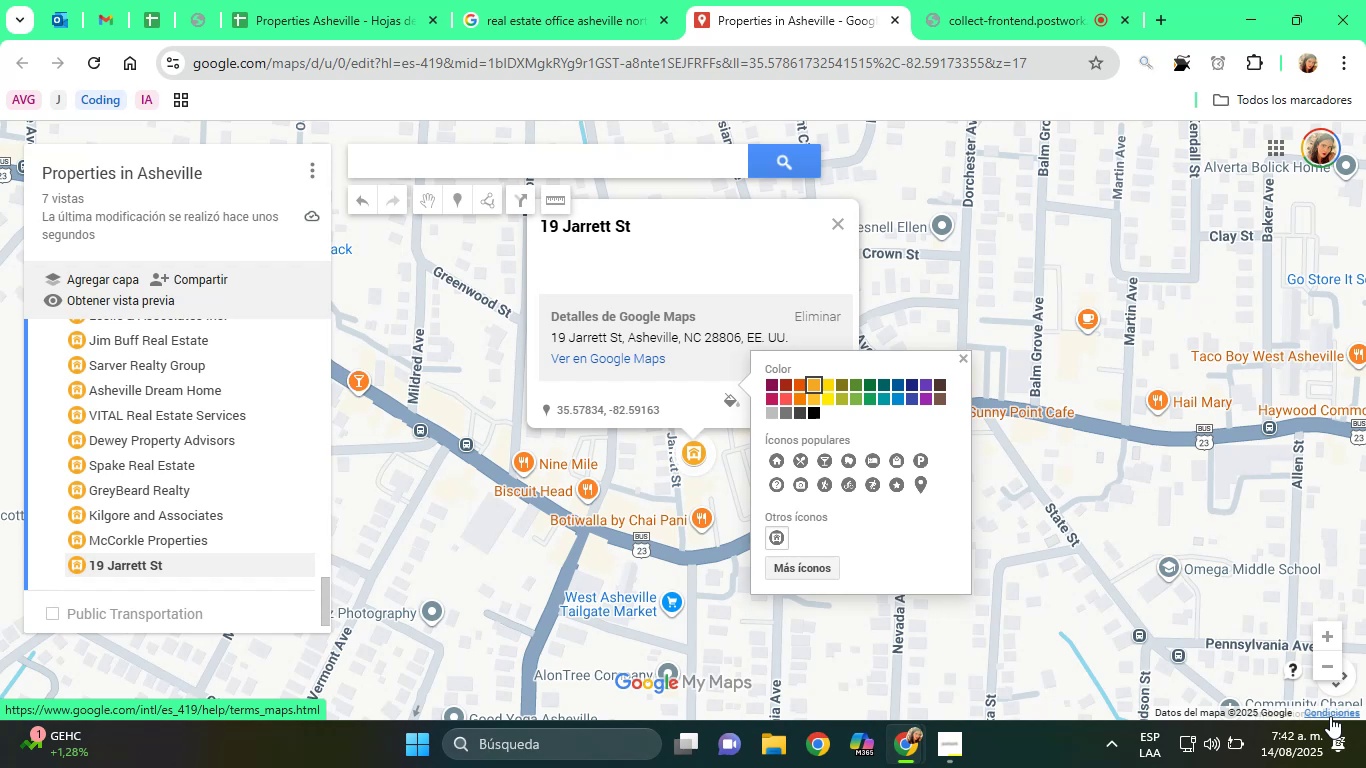 
left_click([462, 0])
 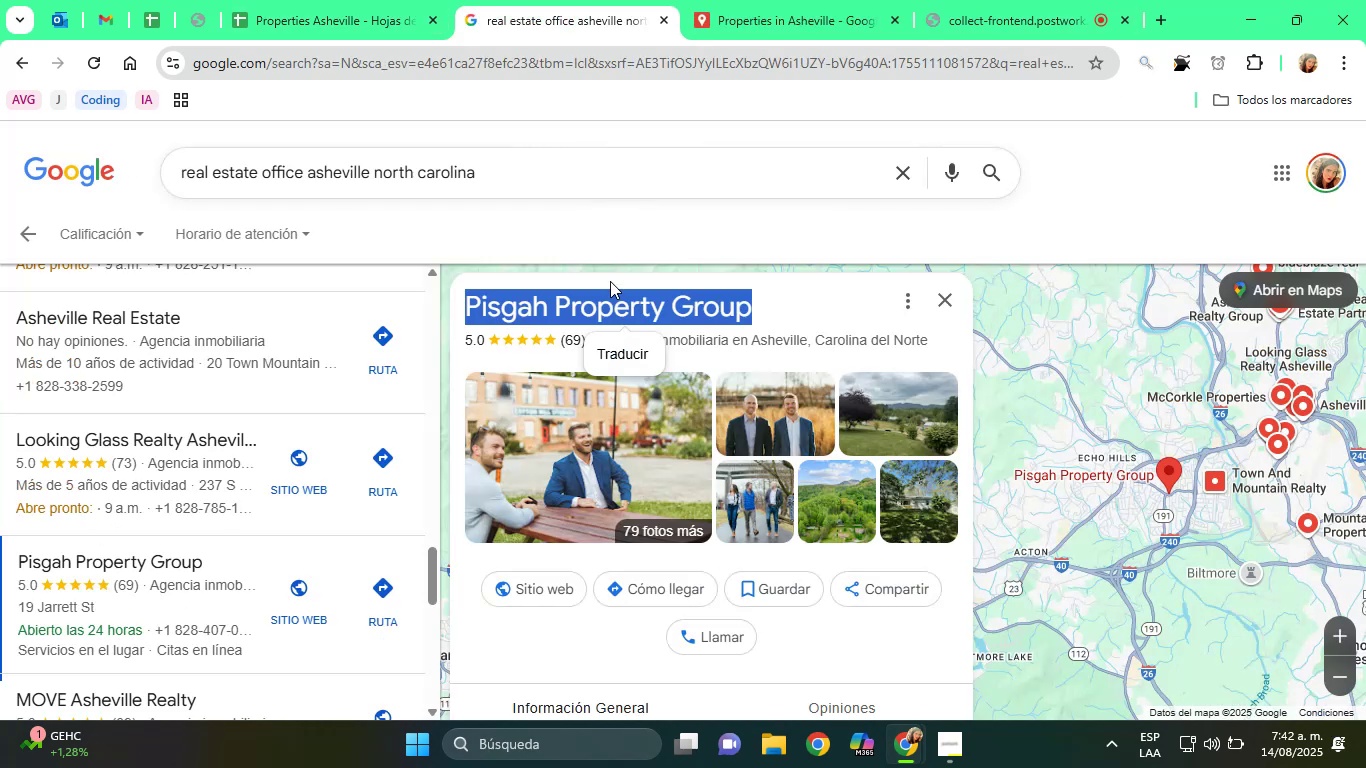 
right_click([601, 302])
 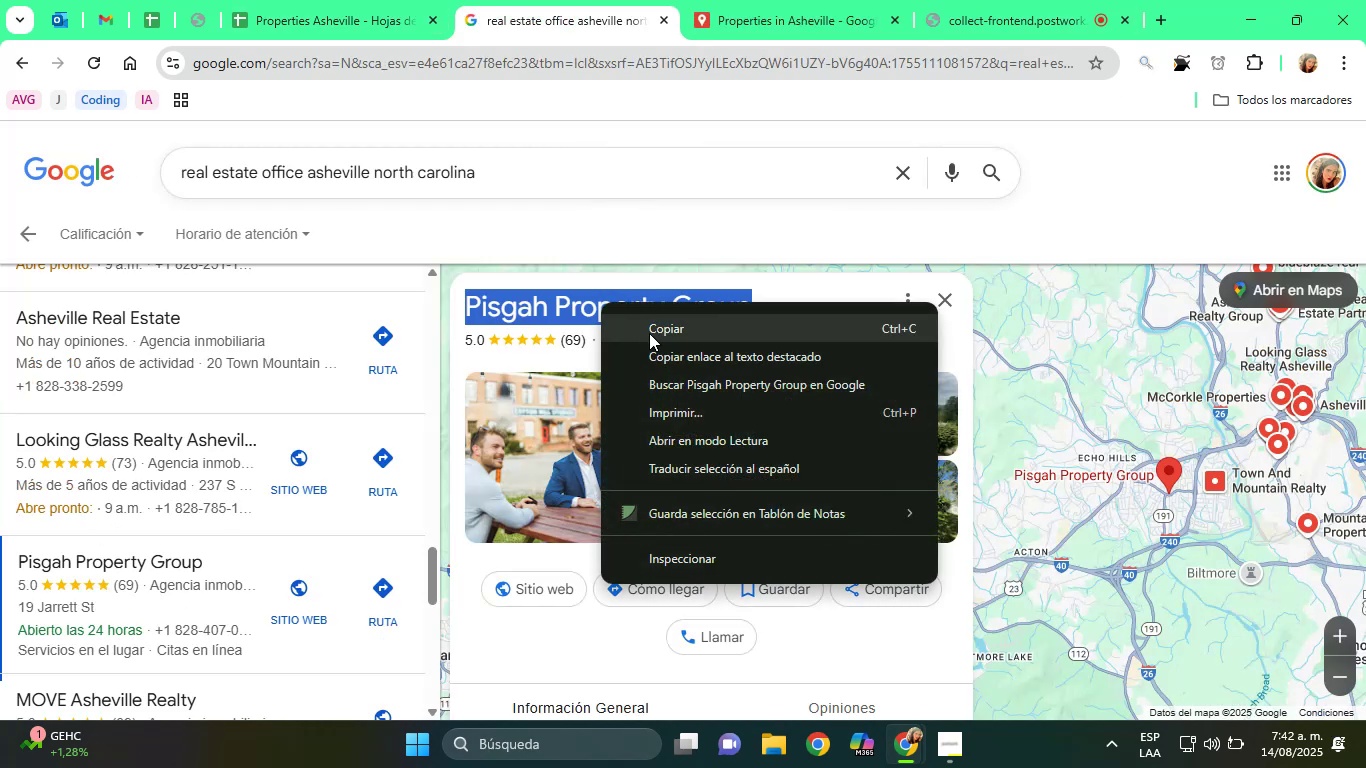 
left_click([654, 336])
 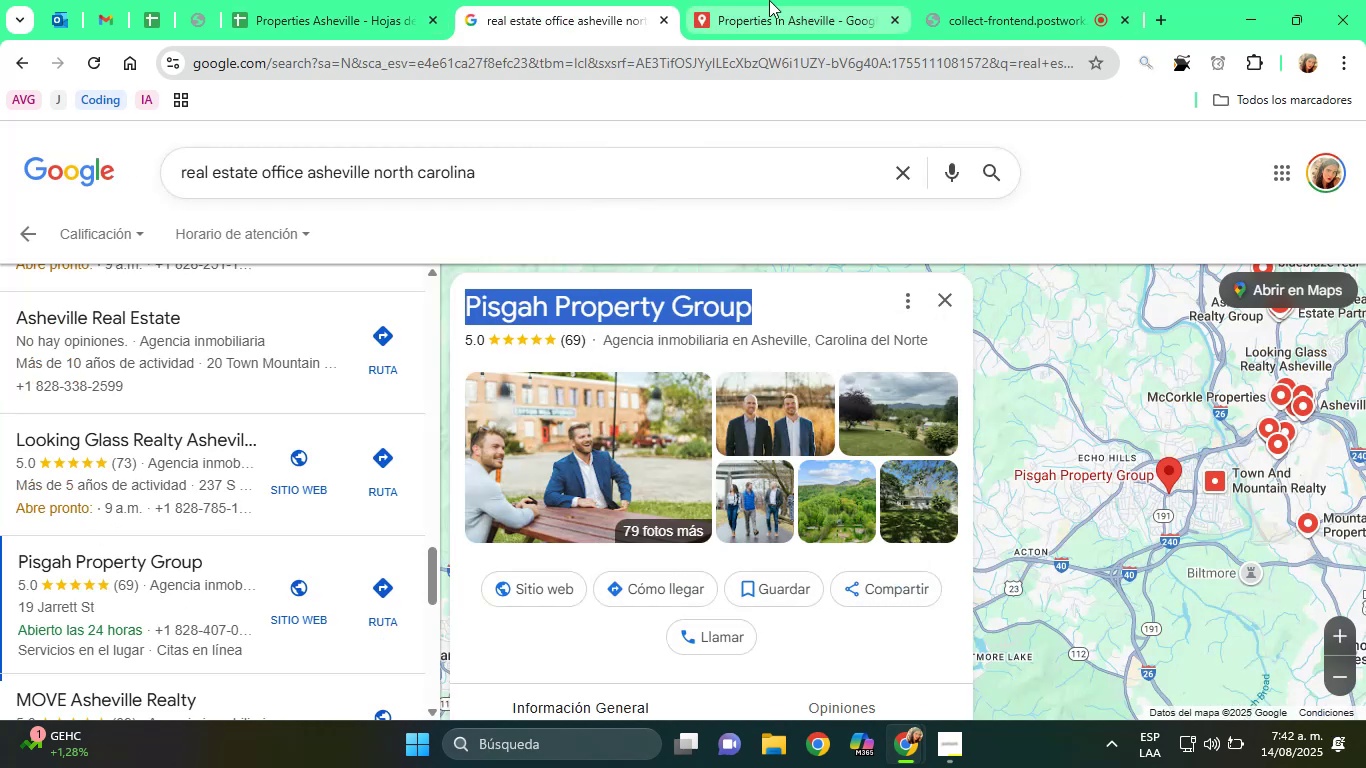 
double_click([769, 0])
 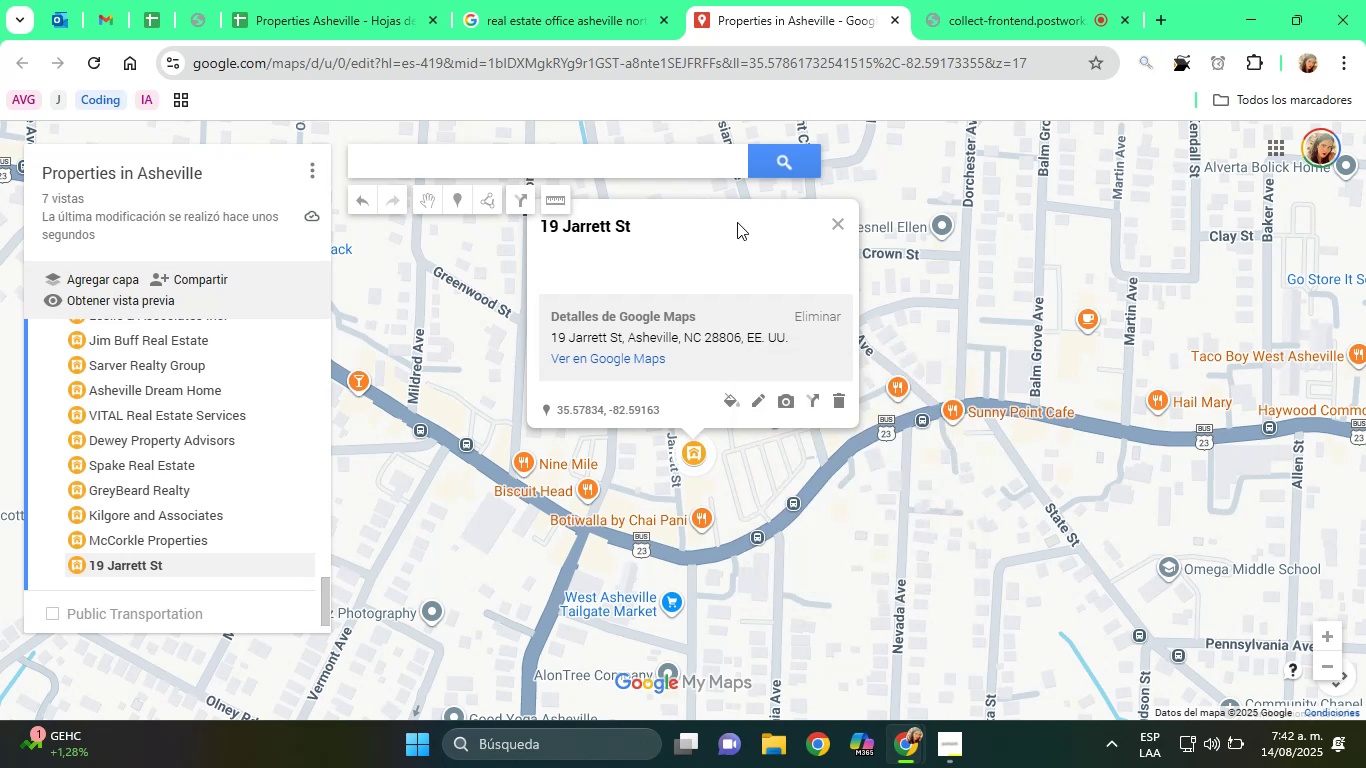 
left_click([758, 400])
 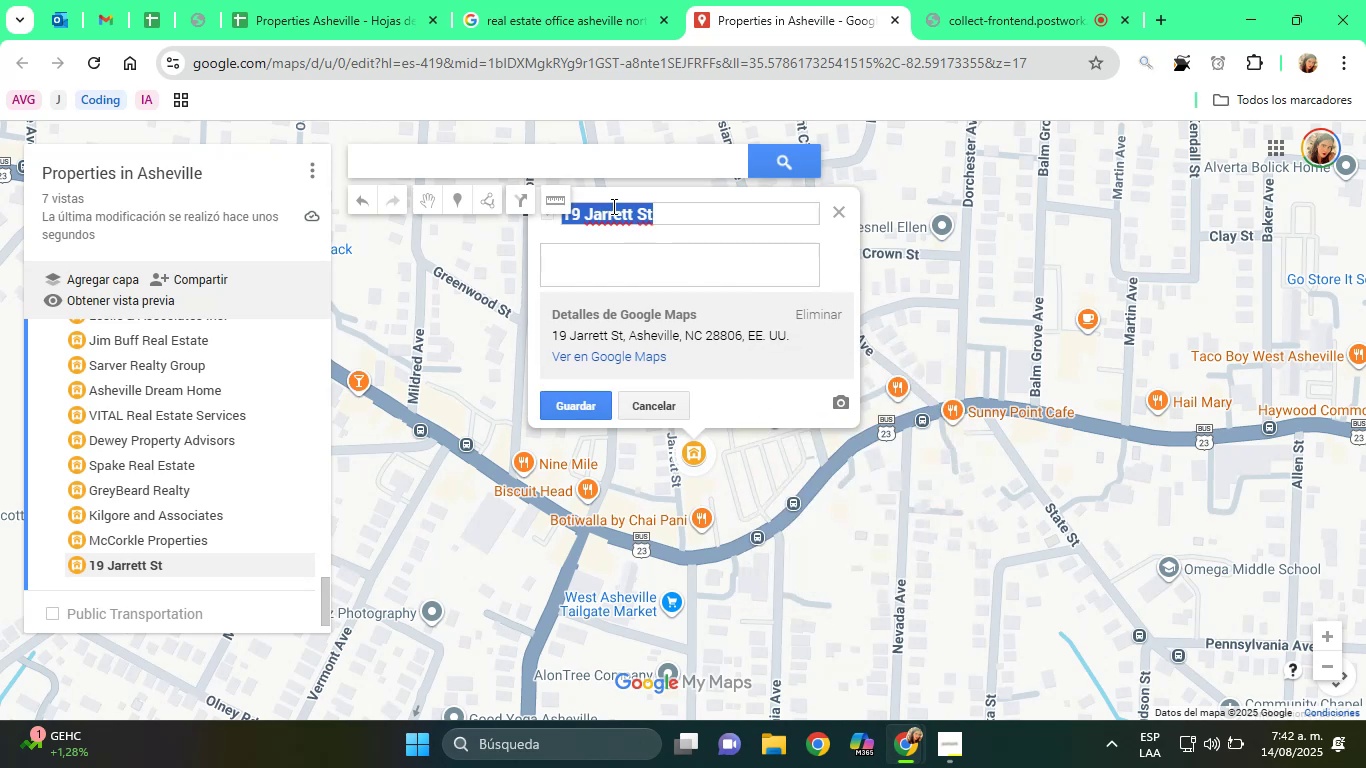 
right_click([659, 210])
 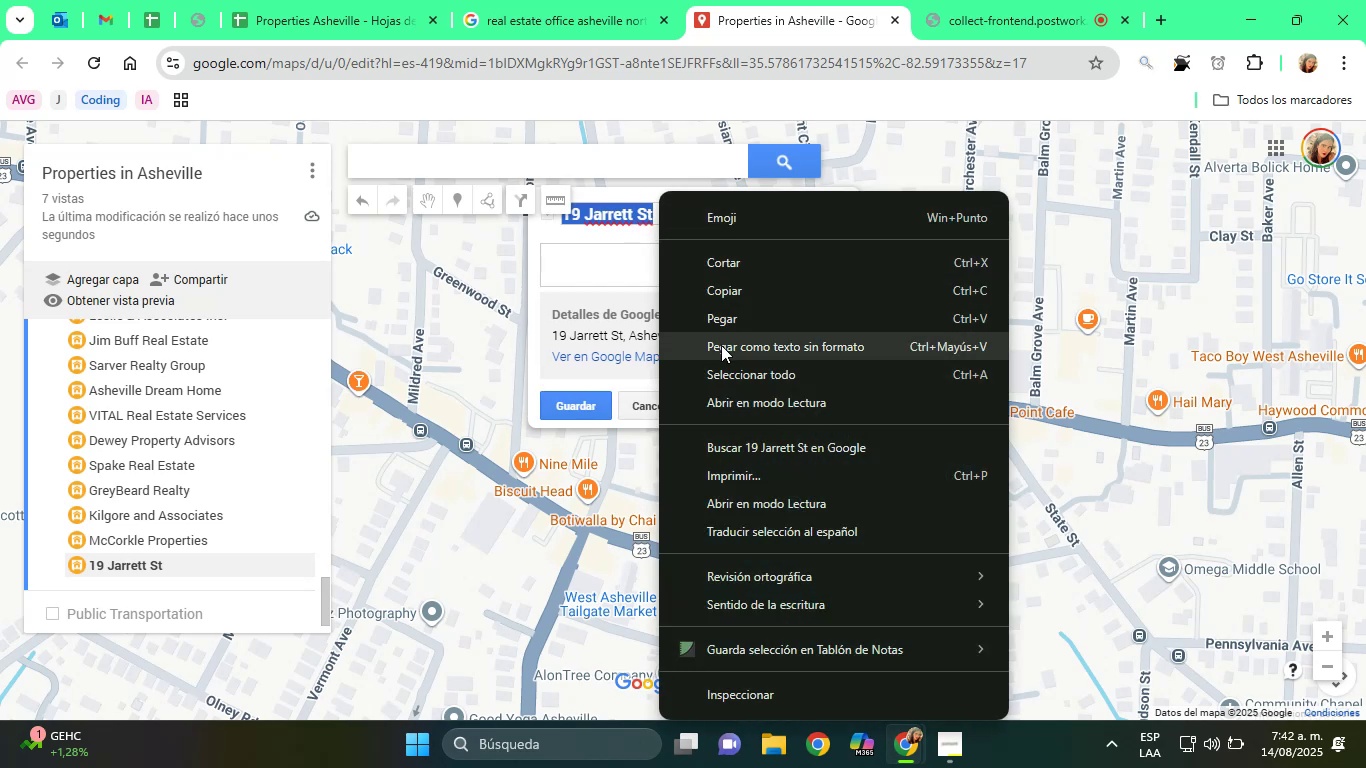 
left_click([718, 320])
 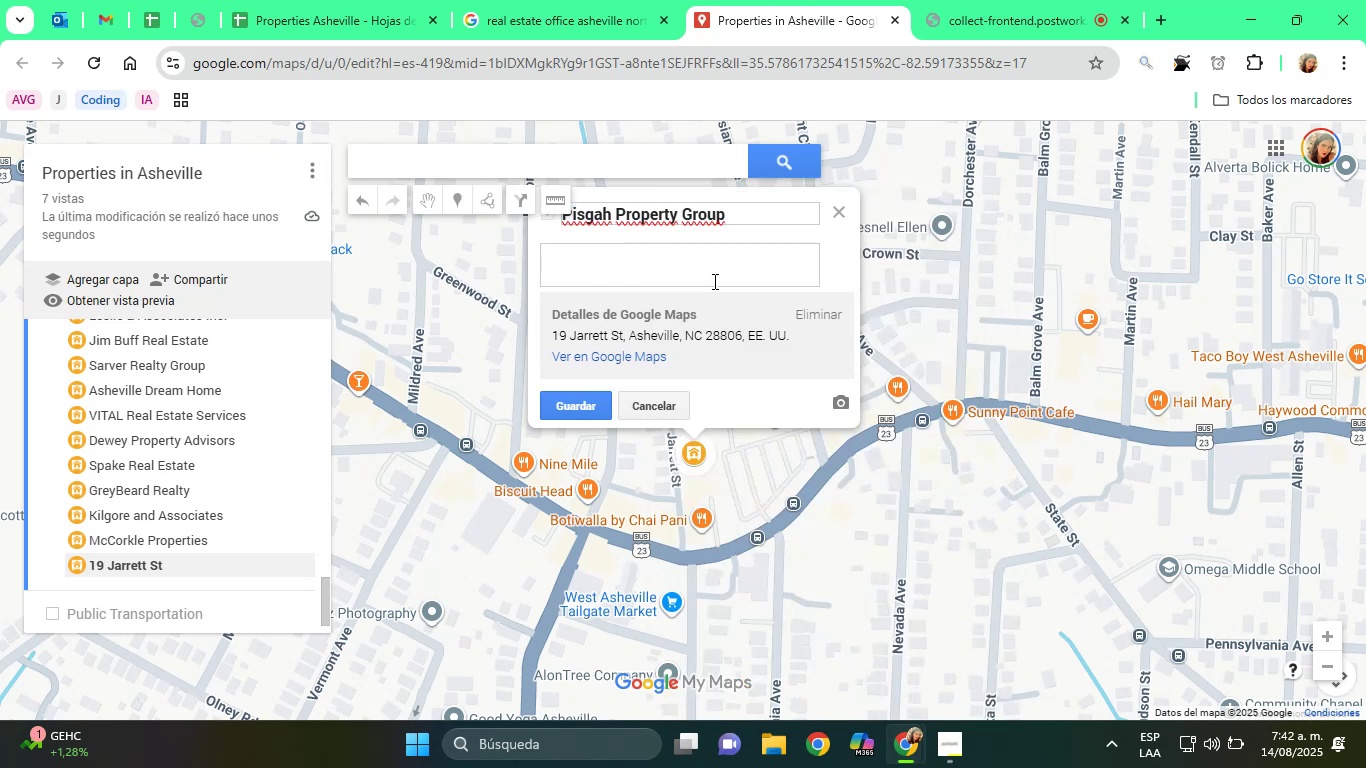 
type(Agency Office)
 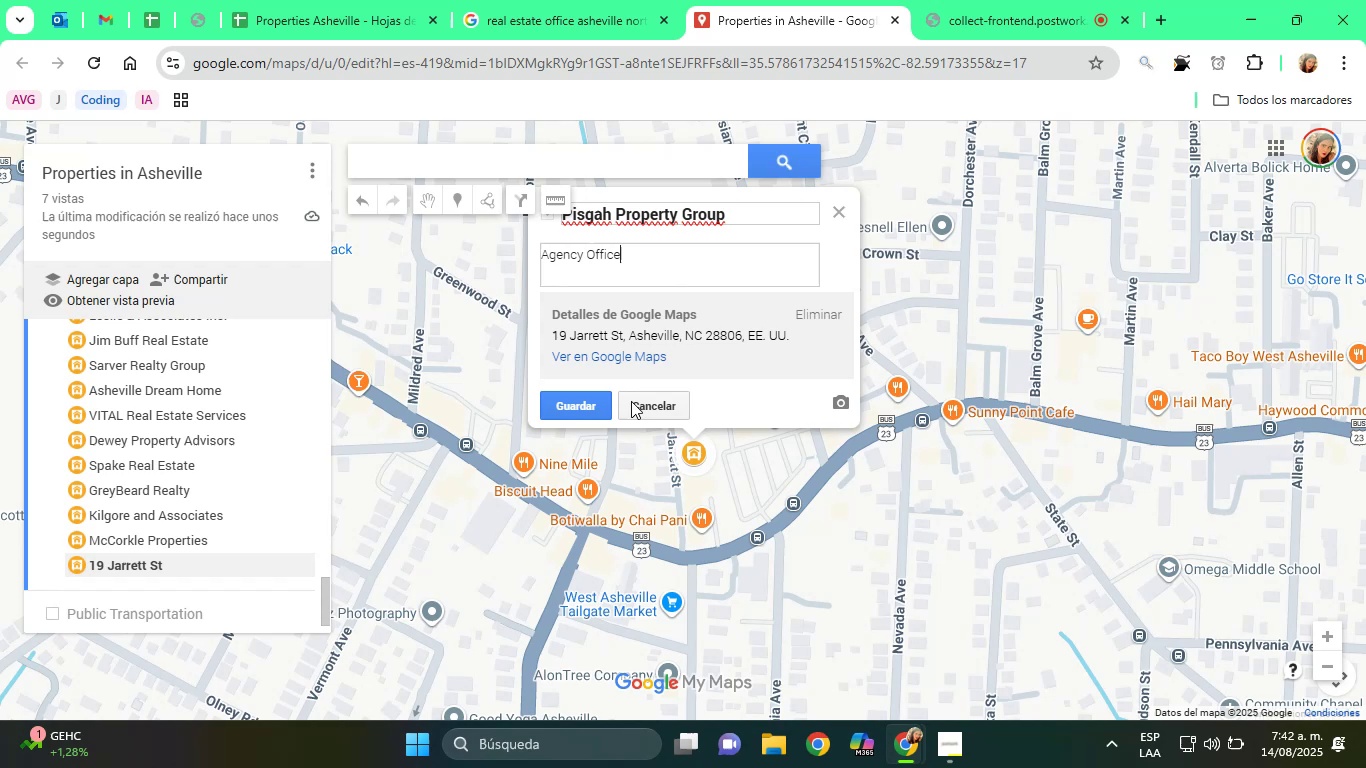 
left_click([599, 402])
 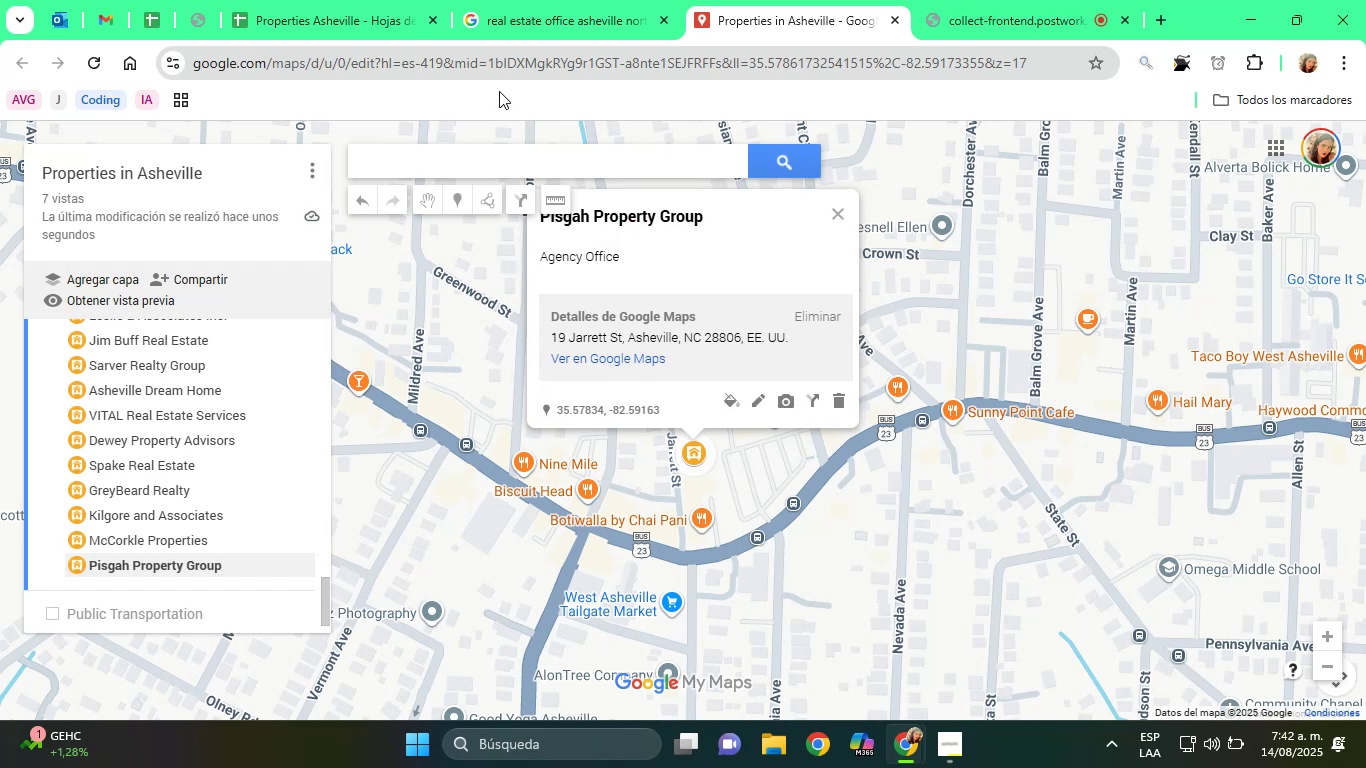 
mouse_move([376, 41])
 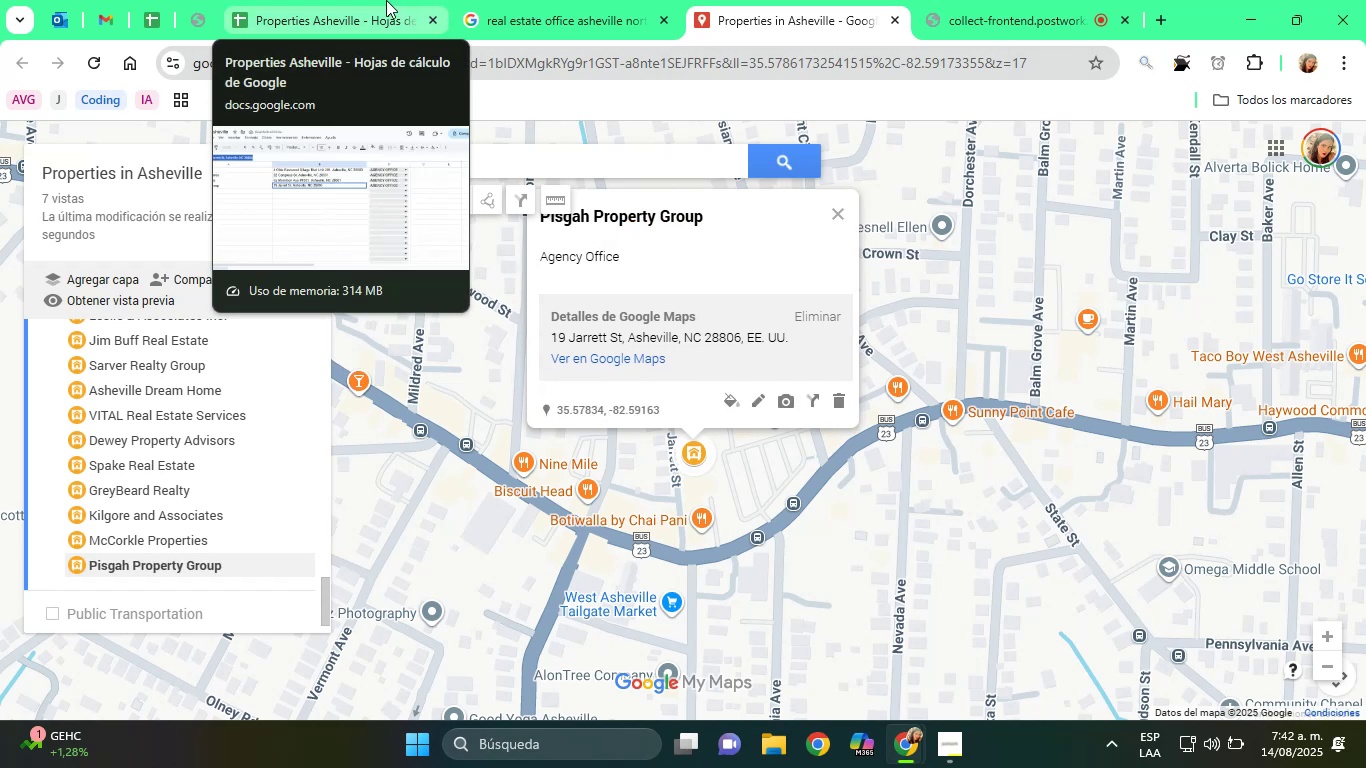 
left_click([386, 0])
 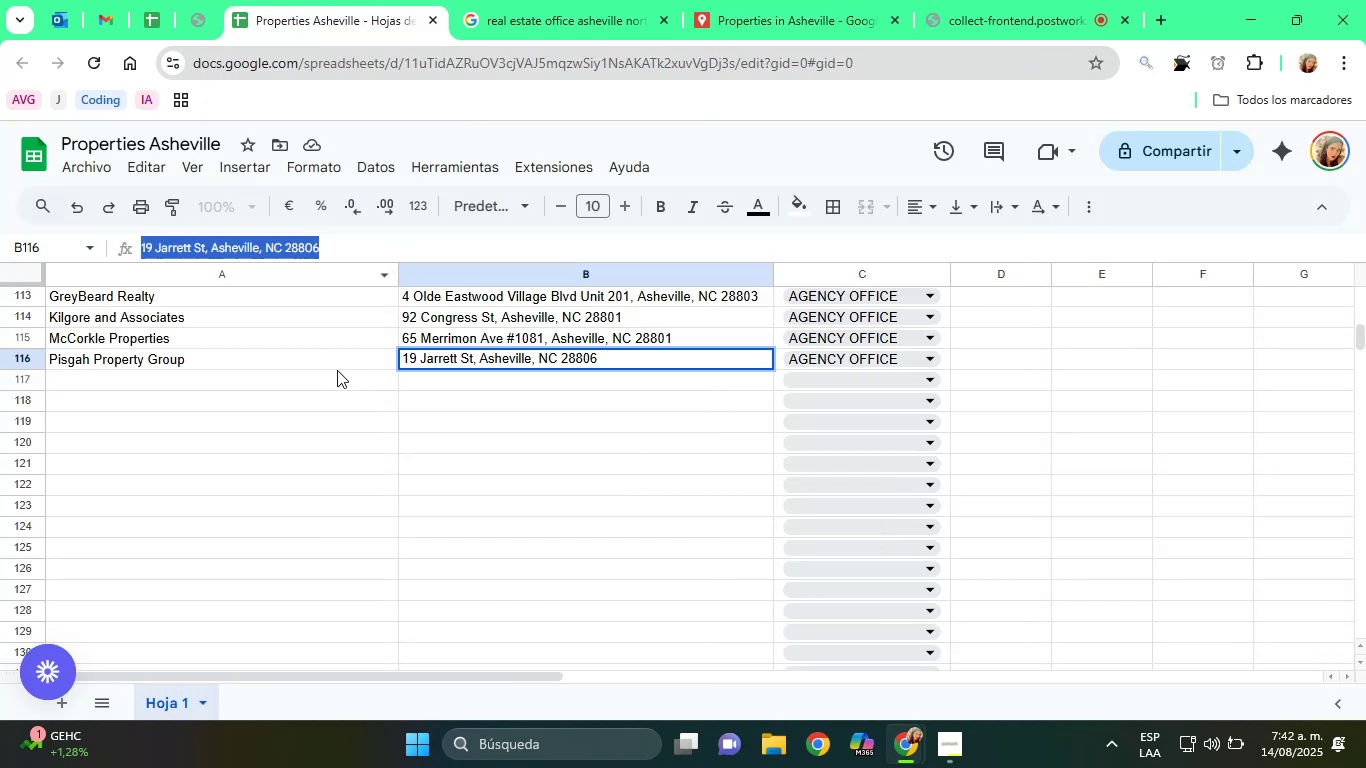 
left_click([460, 387])
 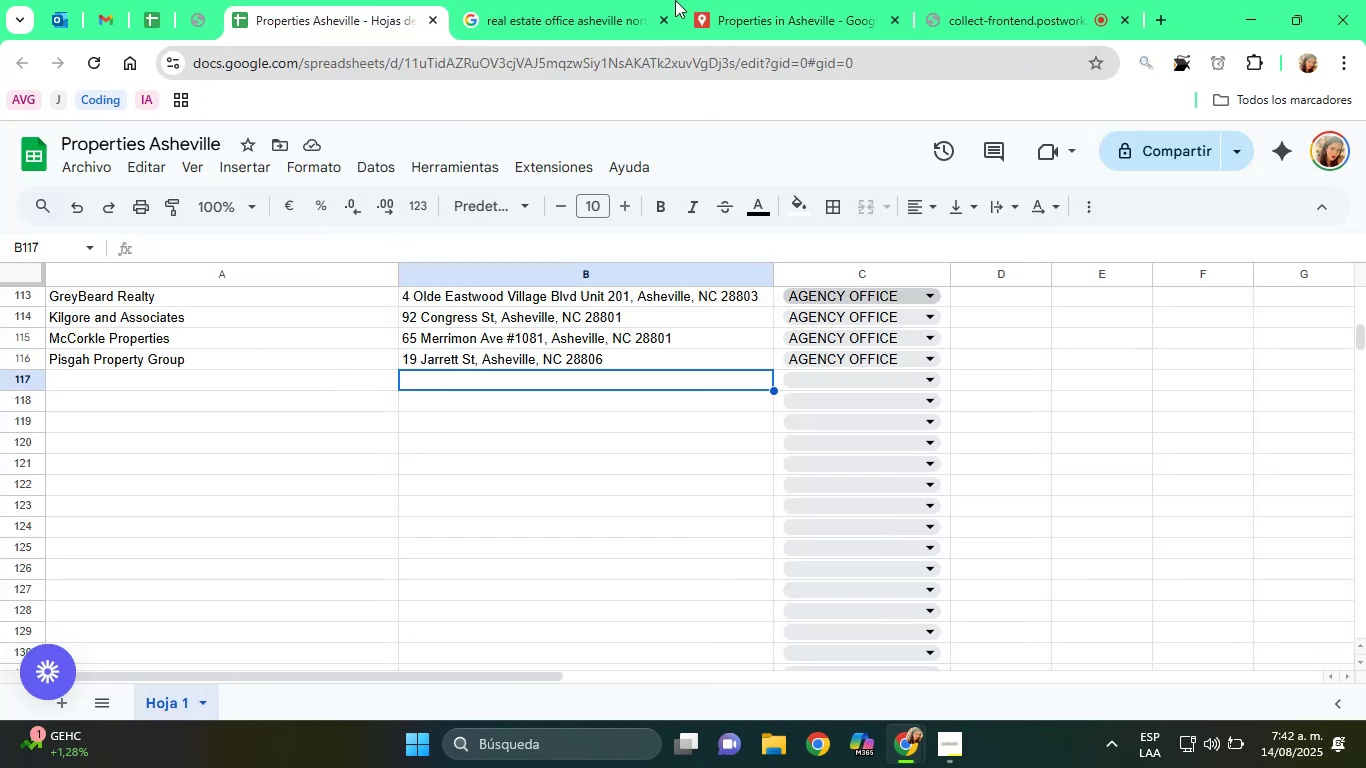 
left_click([474, 0])
 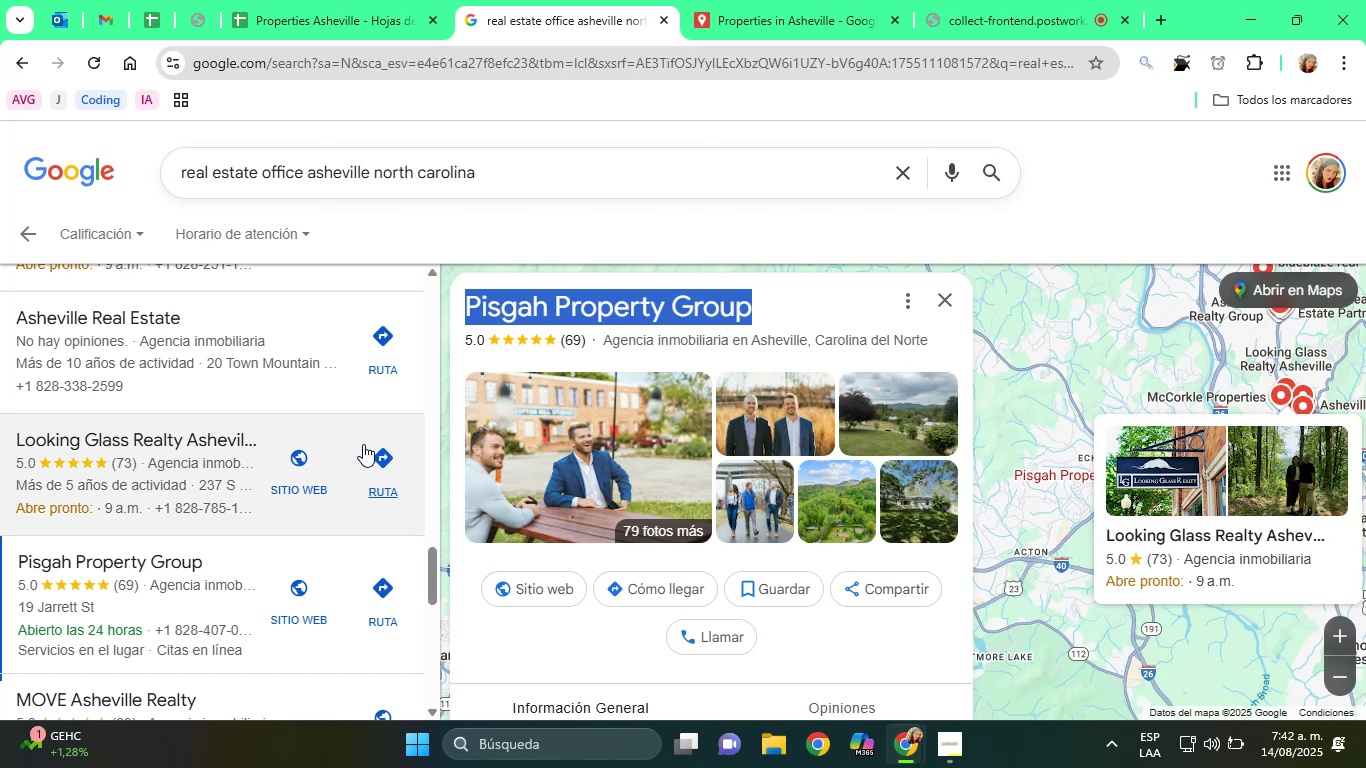 
scroll: coordinate [232, 447], scroll_direction: down, amount: 1.0
 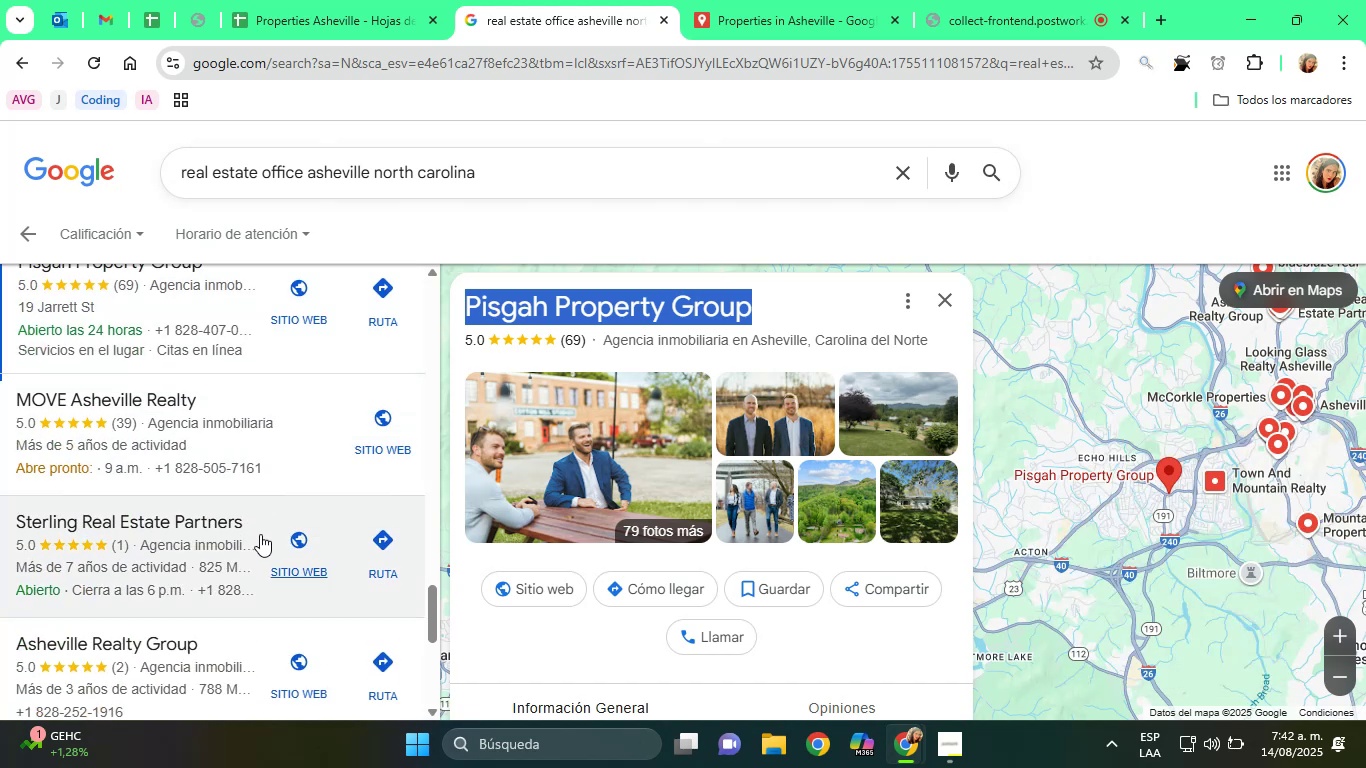 
left_click([220, 523])
 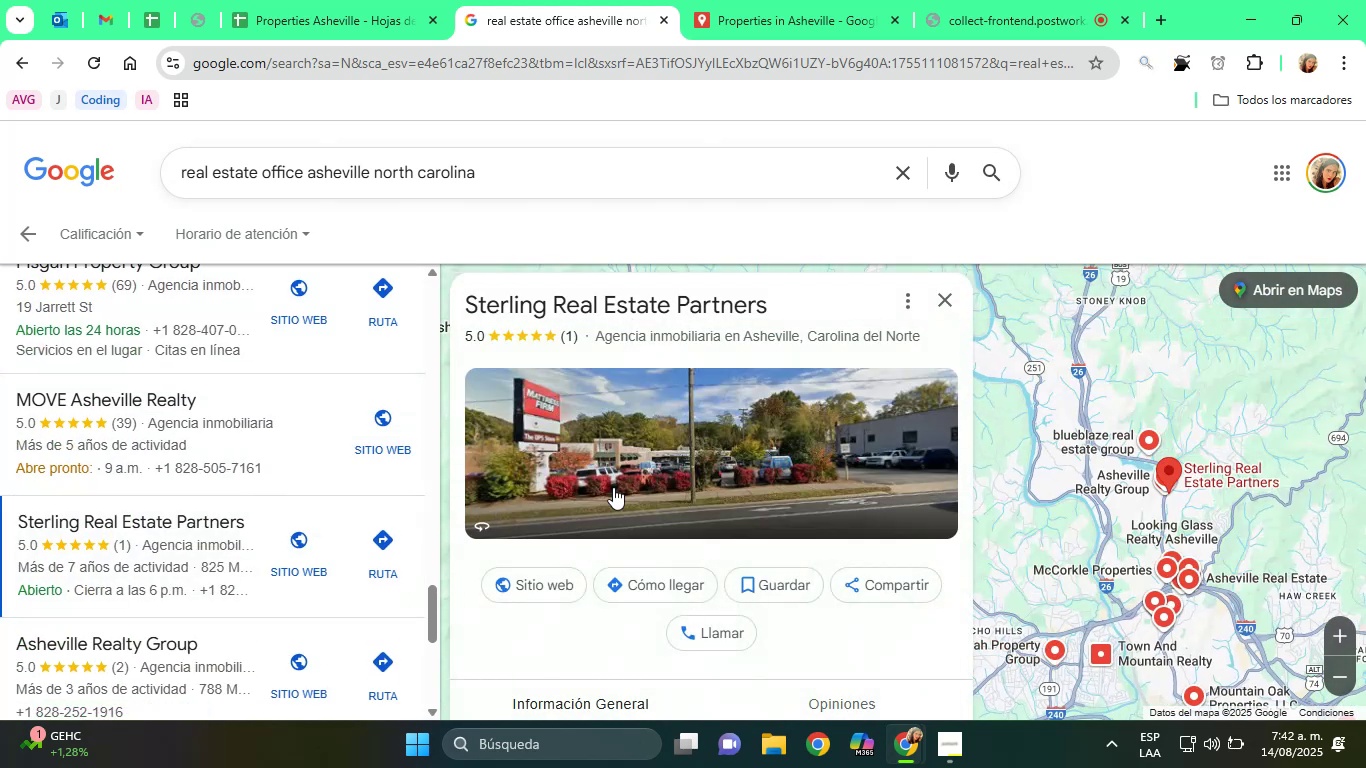 
scroll: coordinate [726, 446], scroll_direction: down, amount: 6.0
 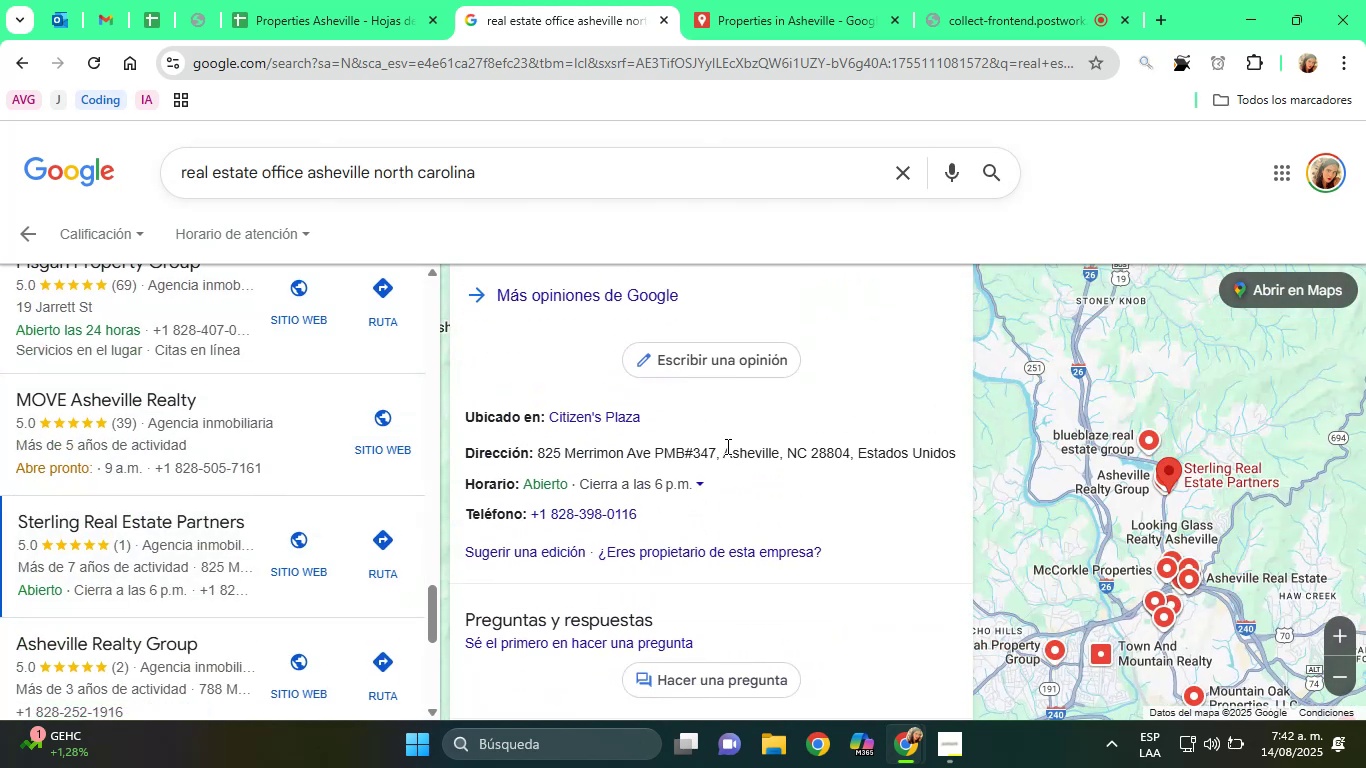 
left_click([301, 0])
 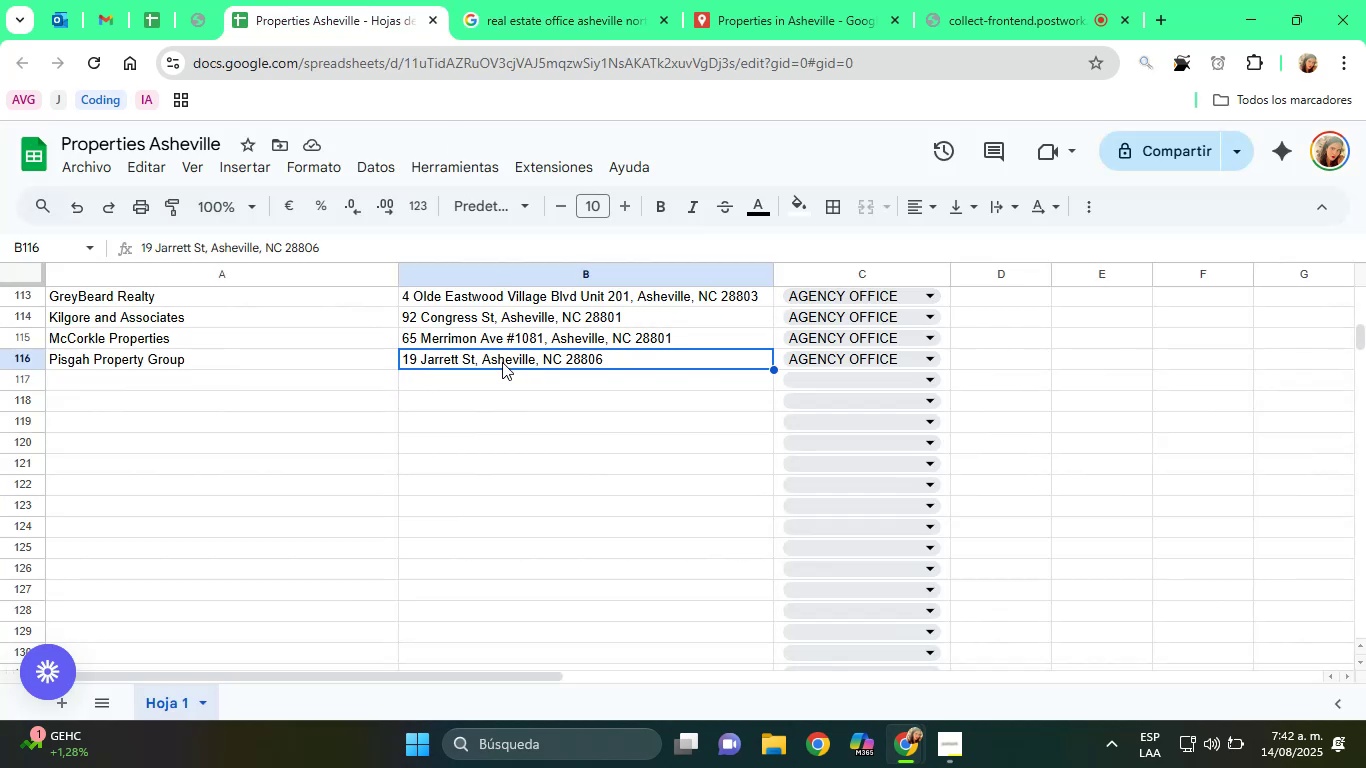 
key(ArrowUp)
 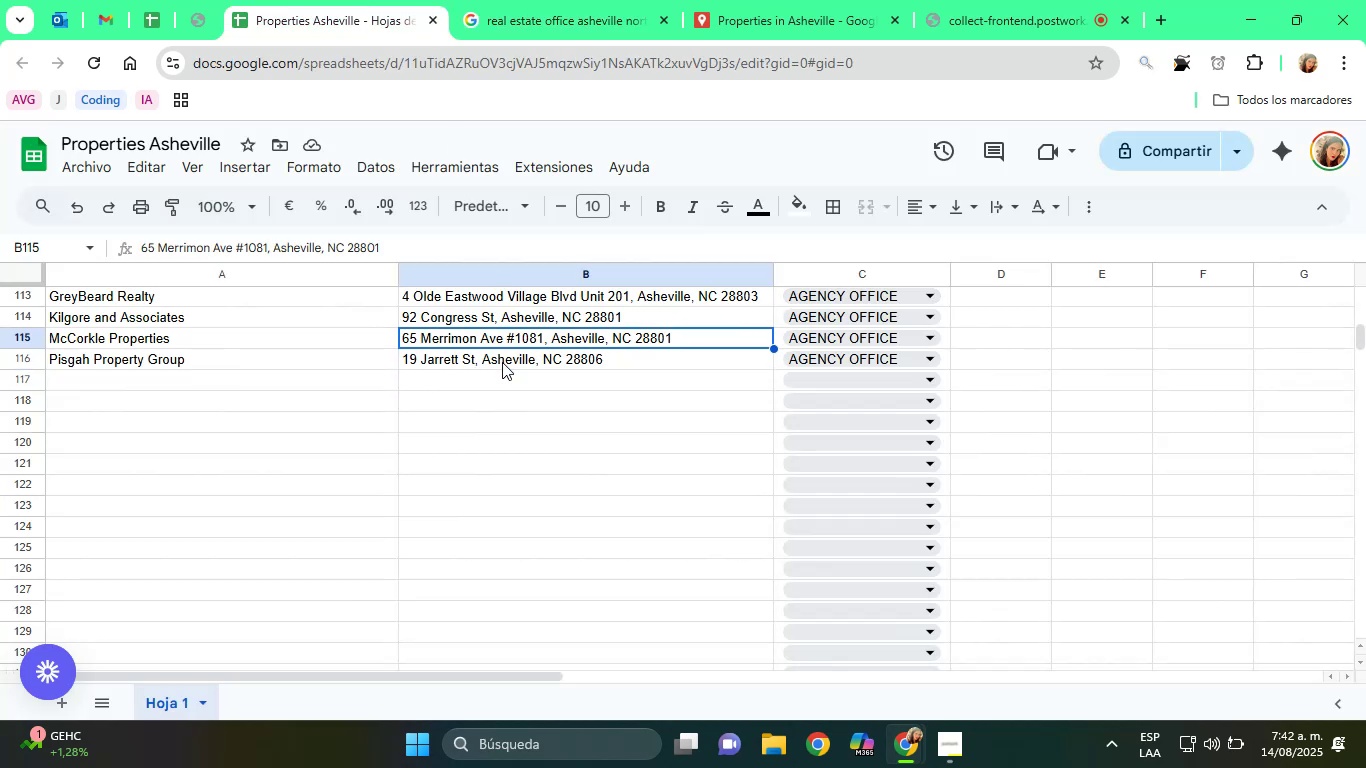 
key(ArrowUp)
 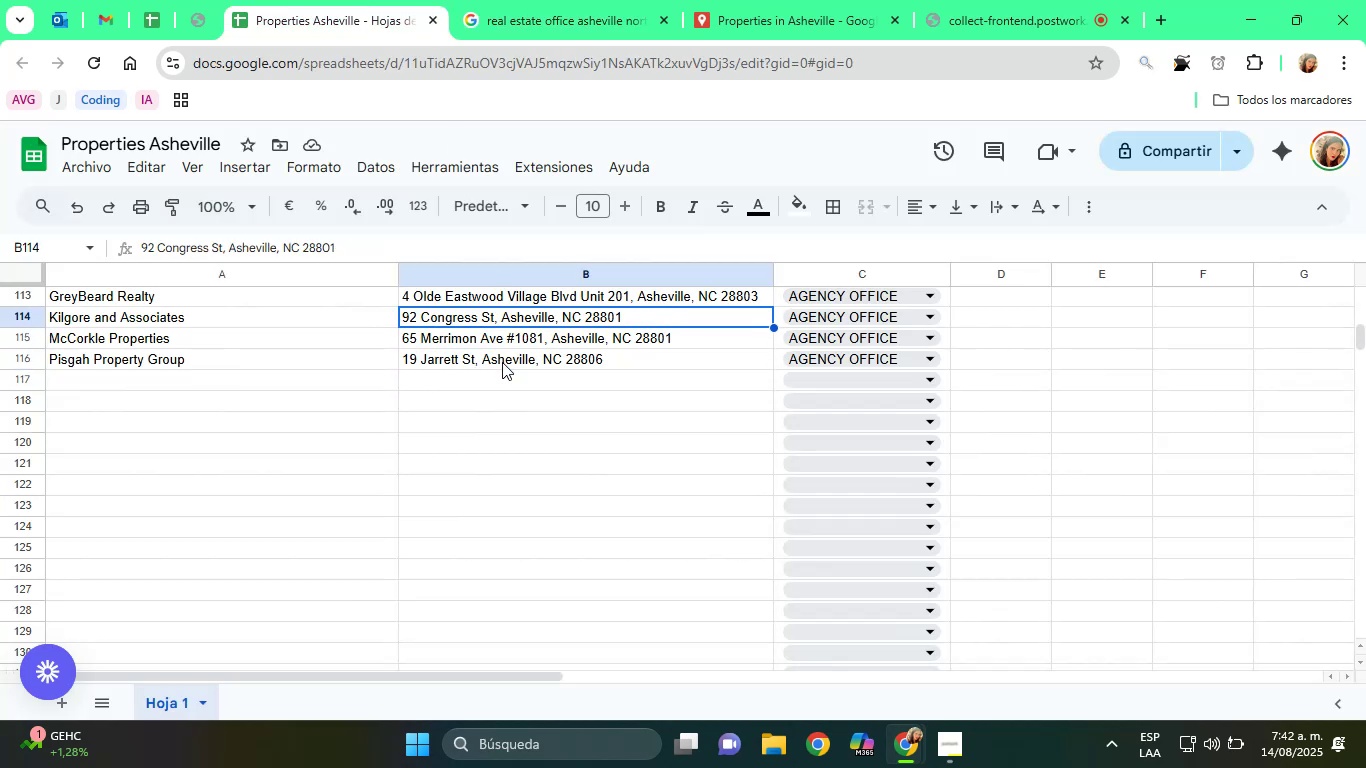 
key(ArrowUp)
 